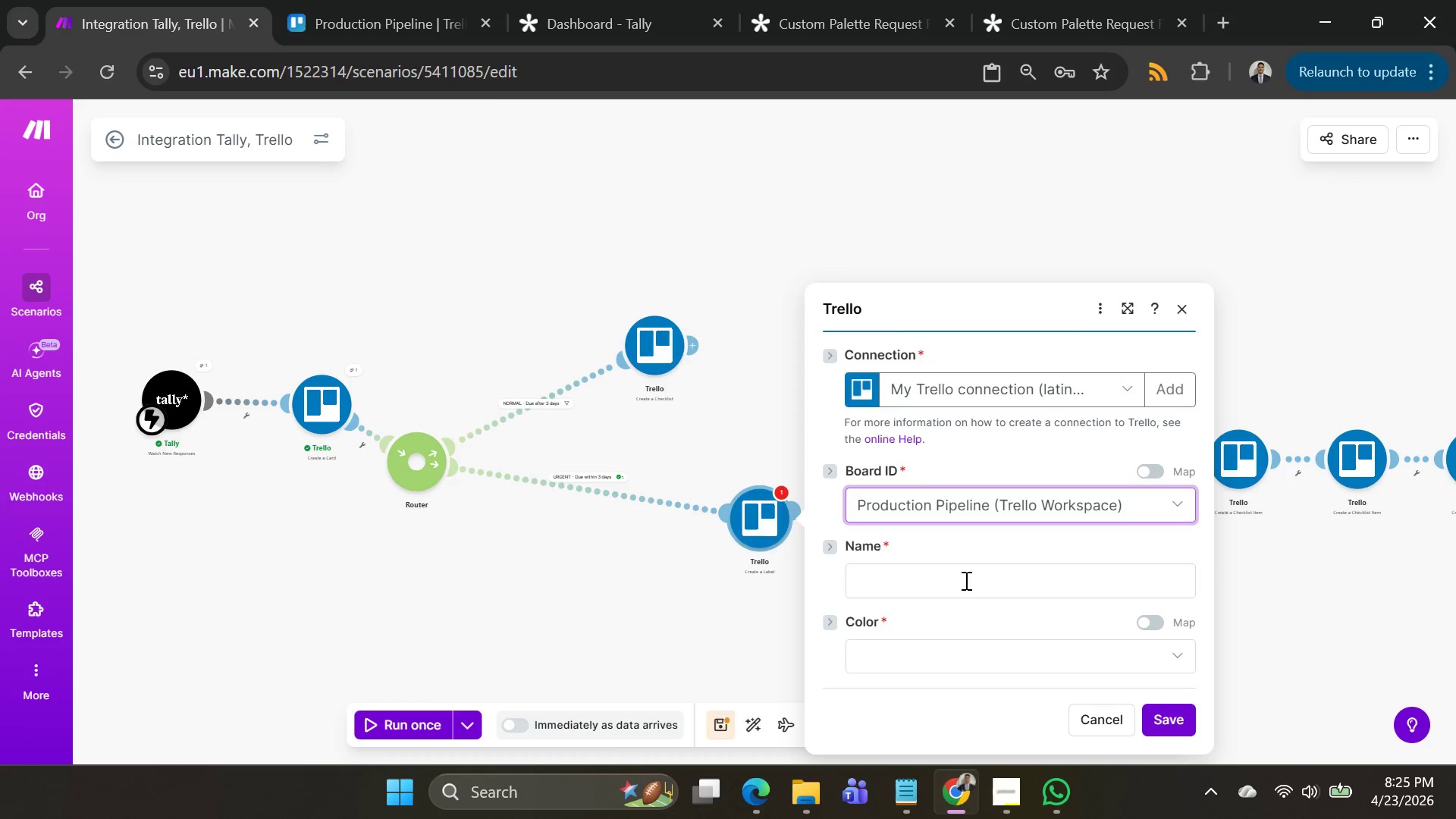 
left_click([965, 580])
 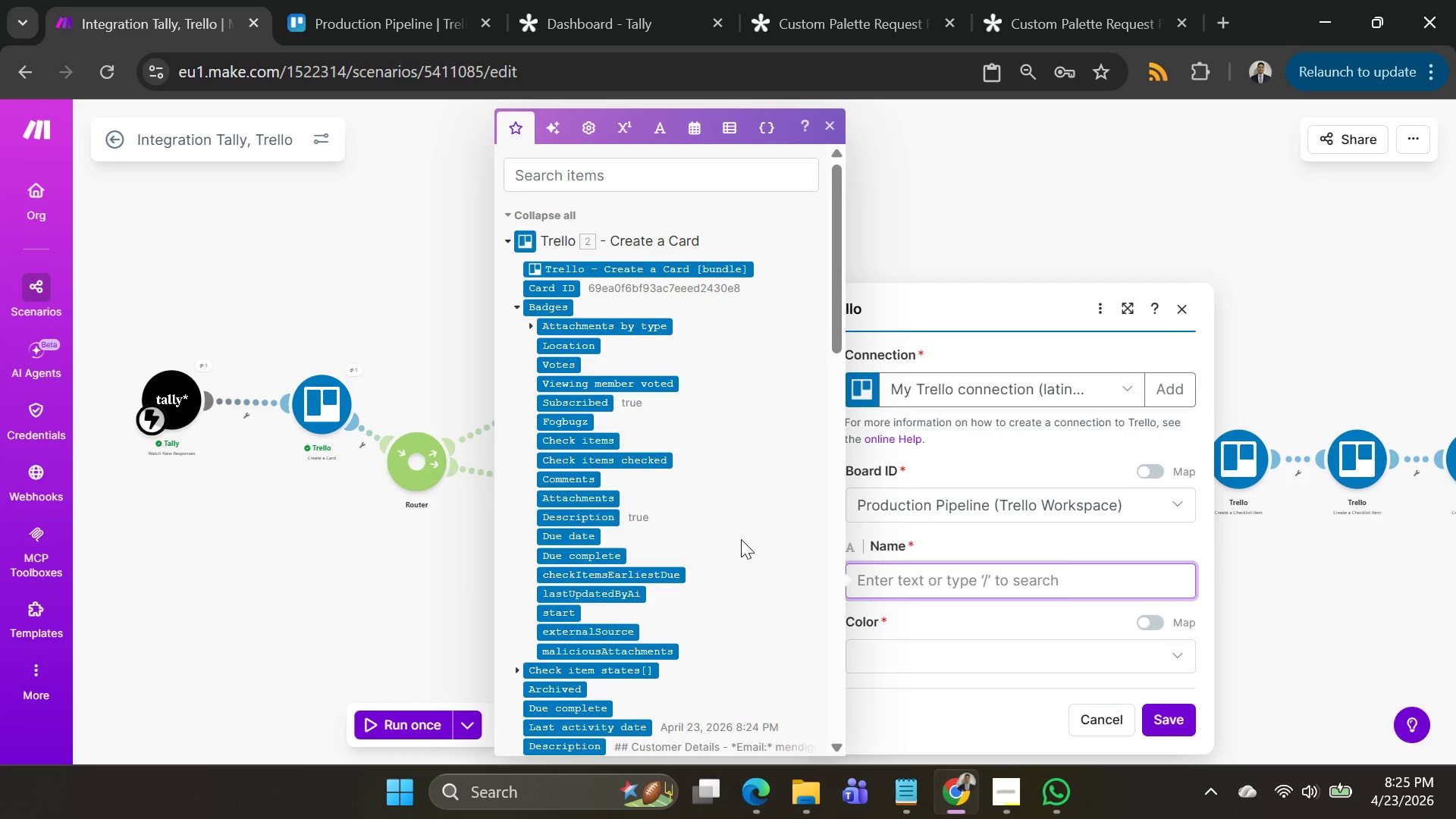 
left_click([899, 205])
 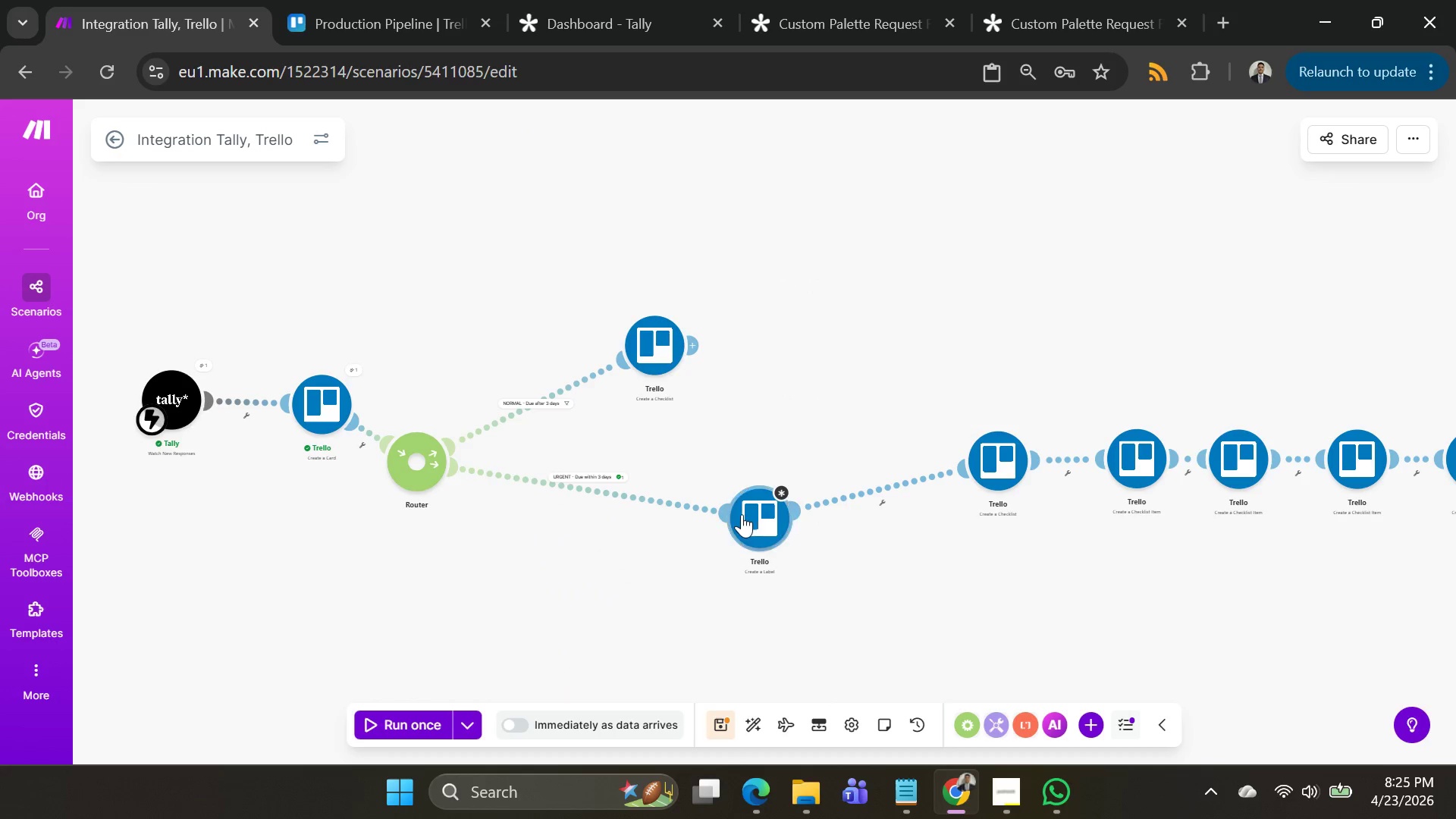 
right_click([741, 513])
 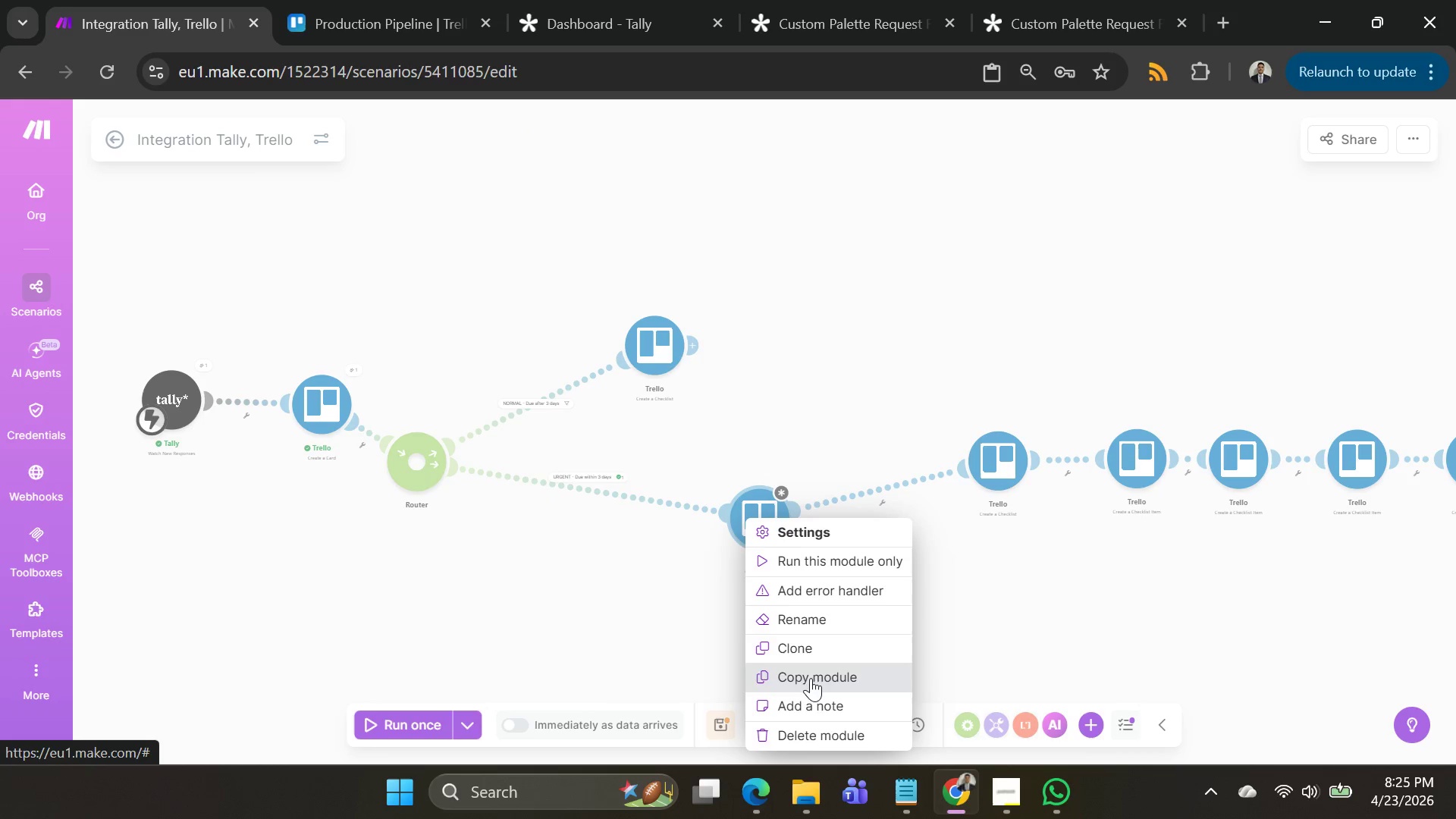 
left_click([808, 730])
 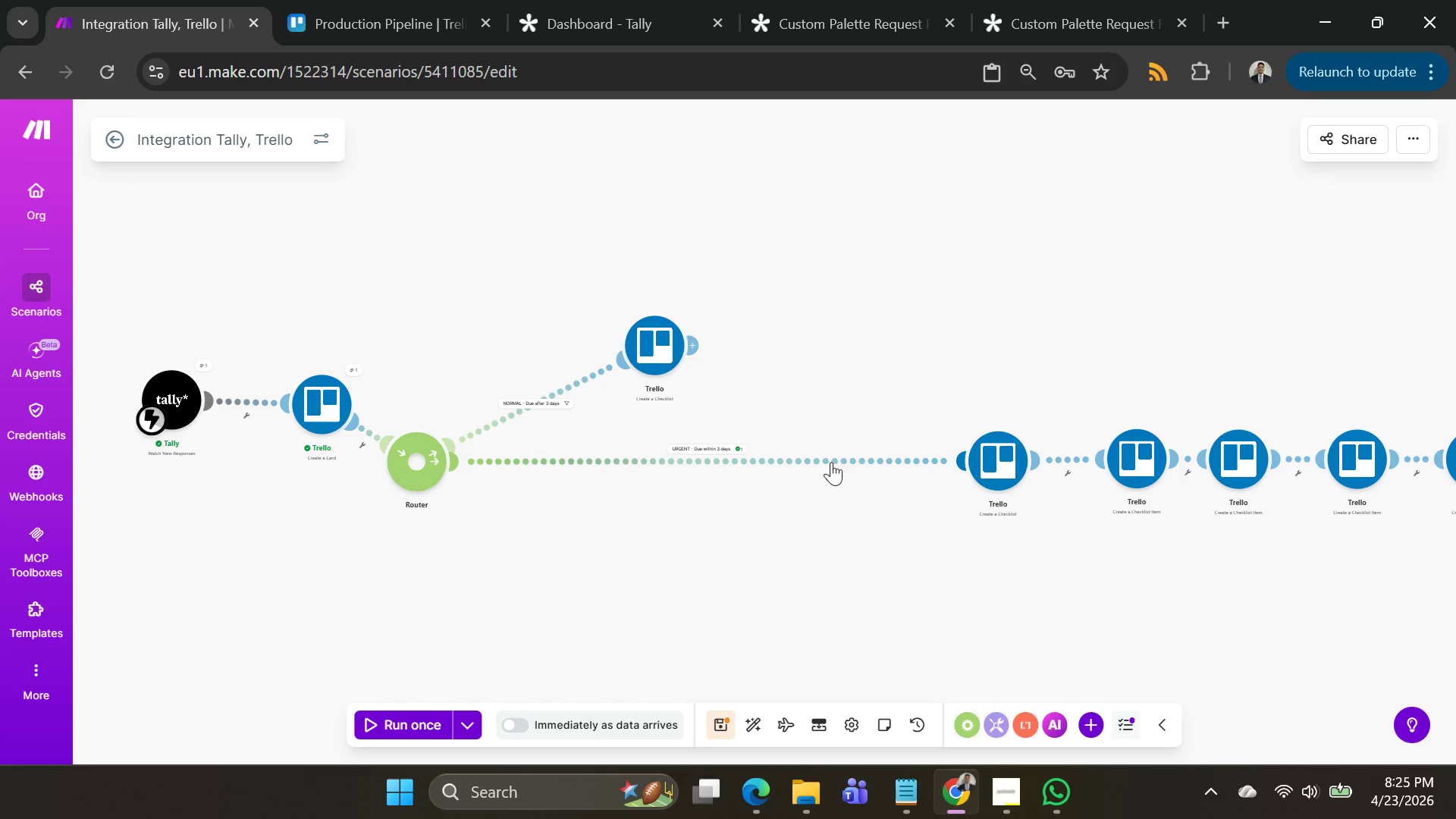 
right_click([831, 458])
 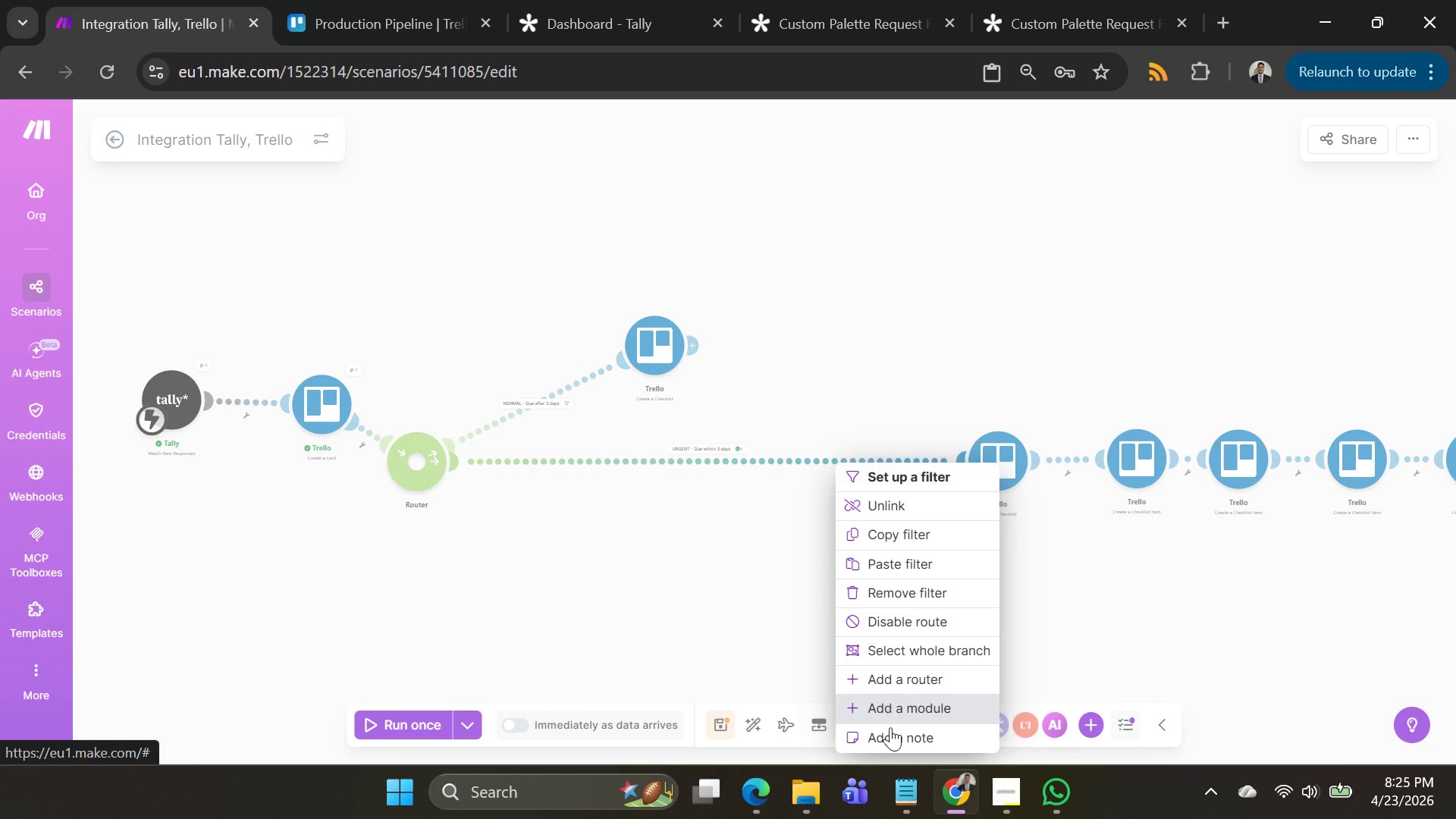 
left_click([890, 714])
 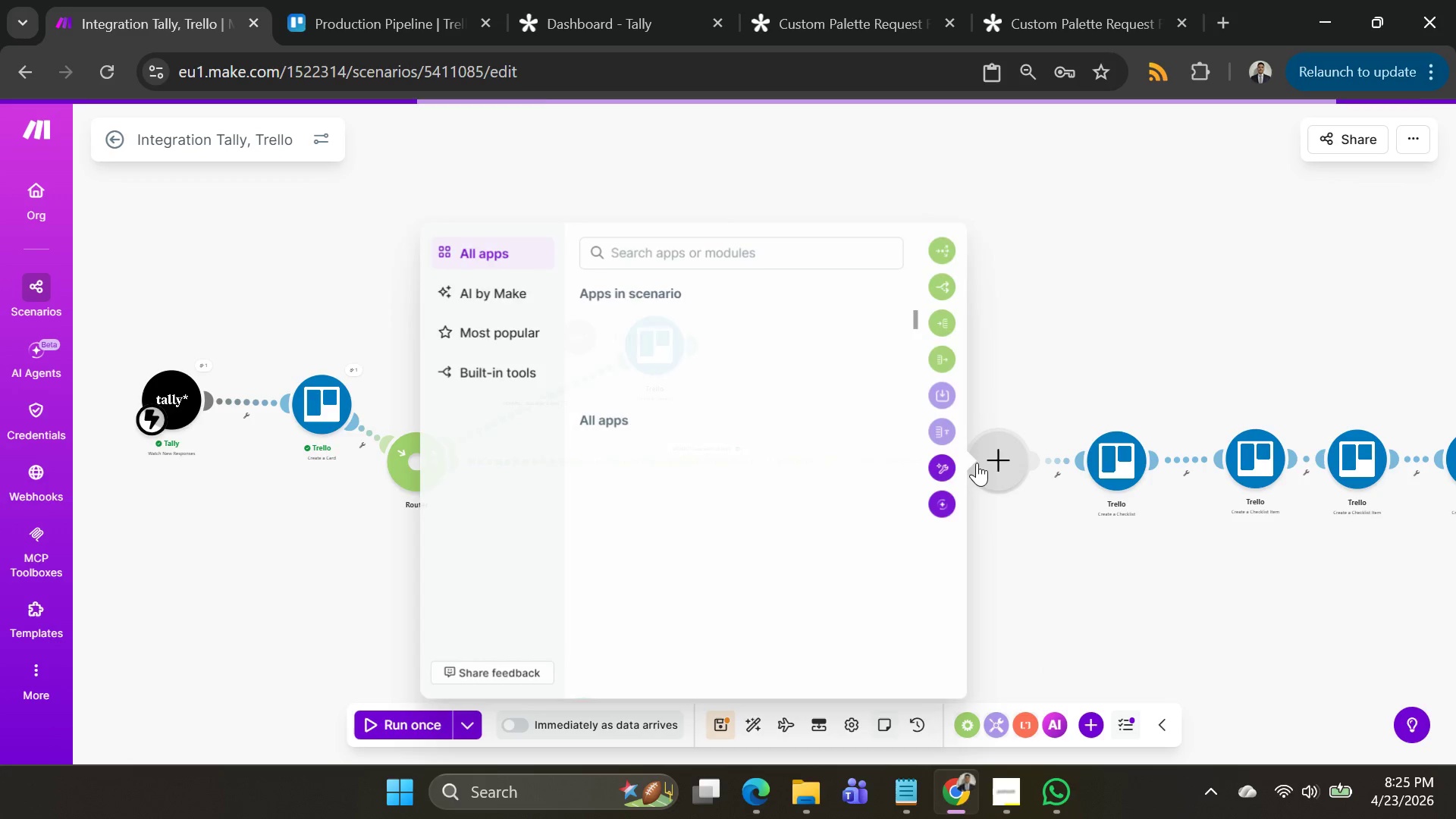 
left_click_drag(start_coordinate=[978, 464], to_coordinate=[706, 488])
 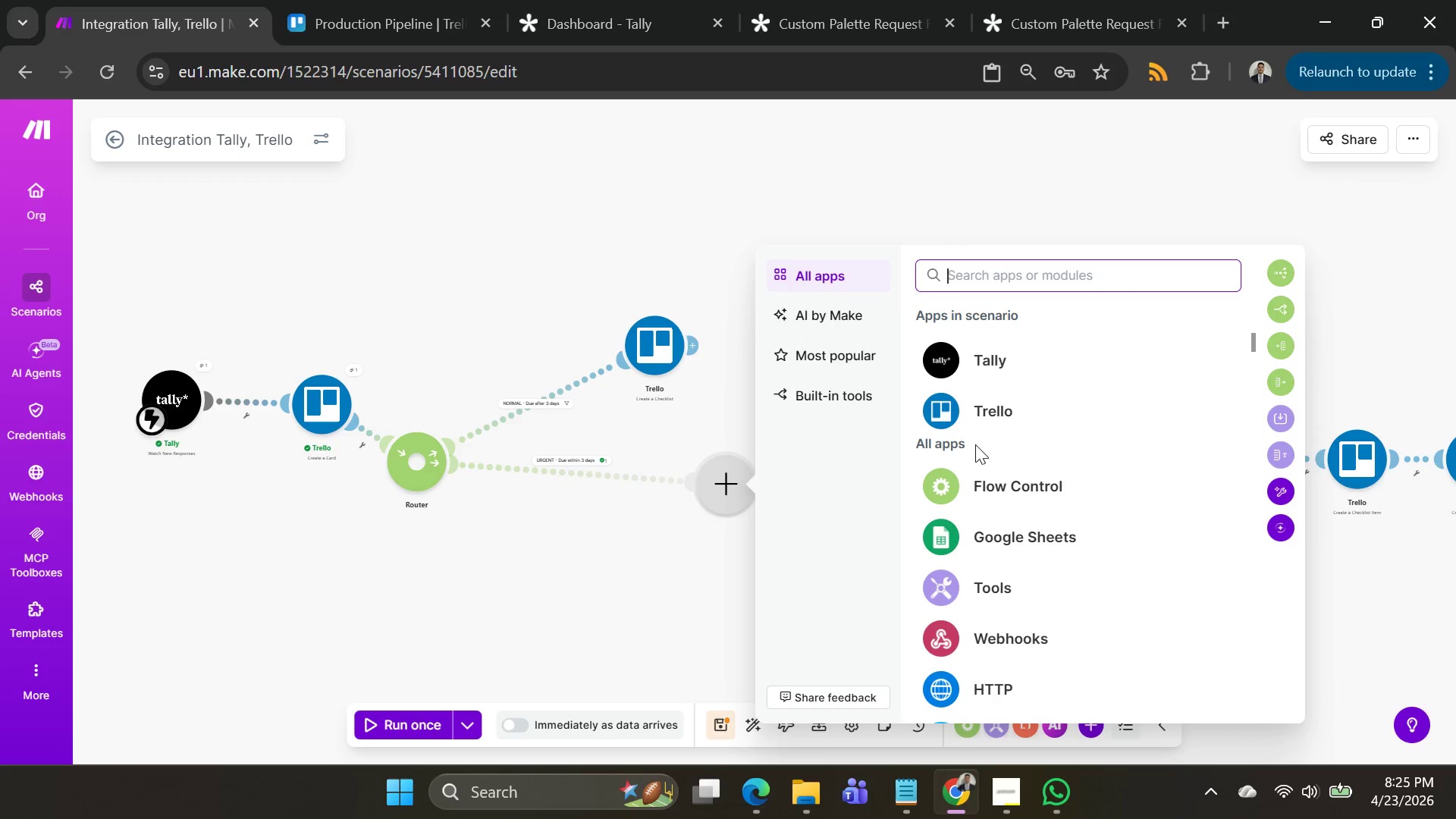 
left_click([970, 425])
 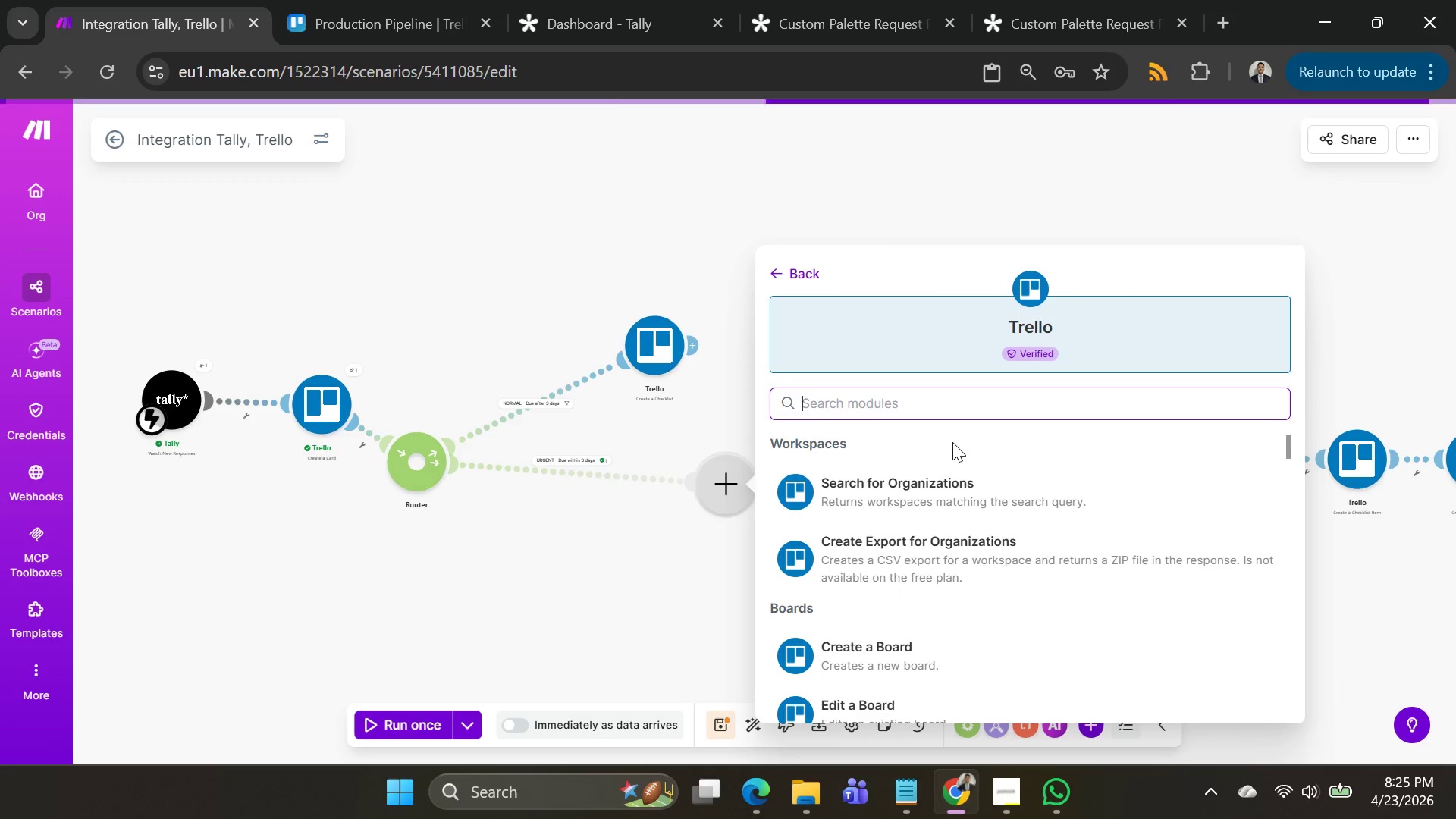 
type(create)
 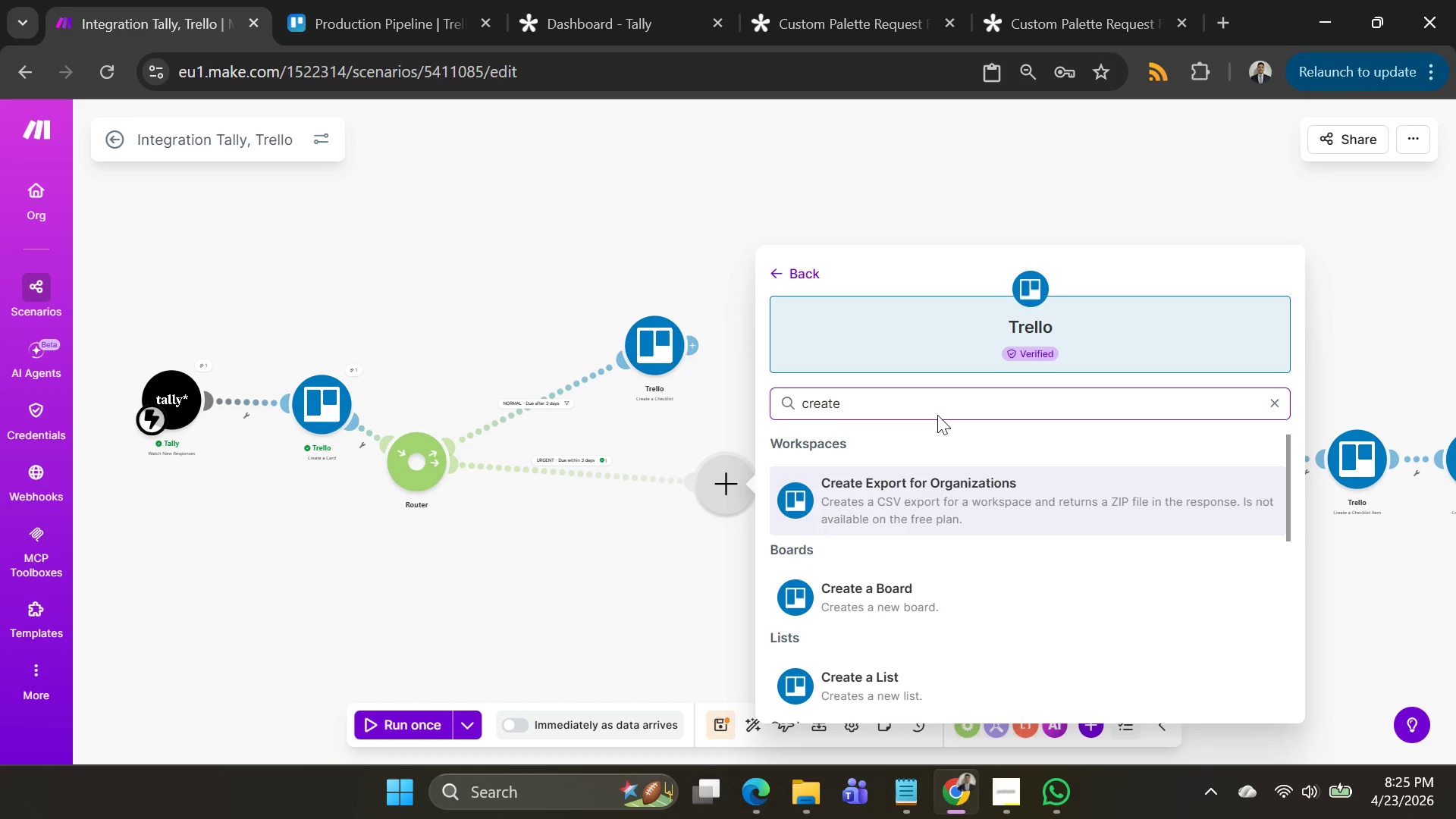 
key(Backspace)
key(Backspace)
key(Backspace)
key(Backspace)
key(Backspace)
key(Backspace)
type(label;)
key(Backspace)
 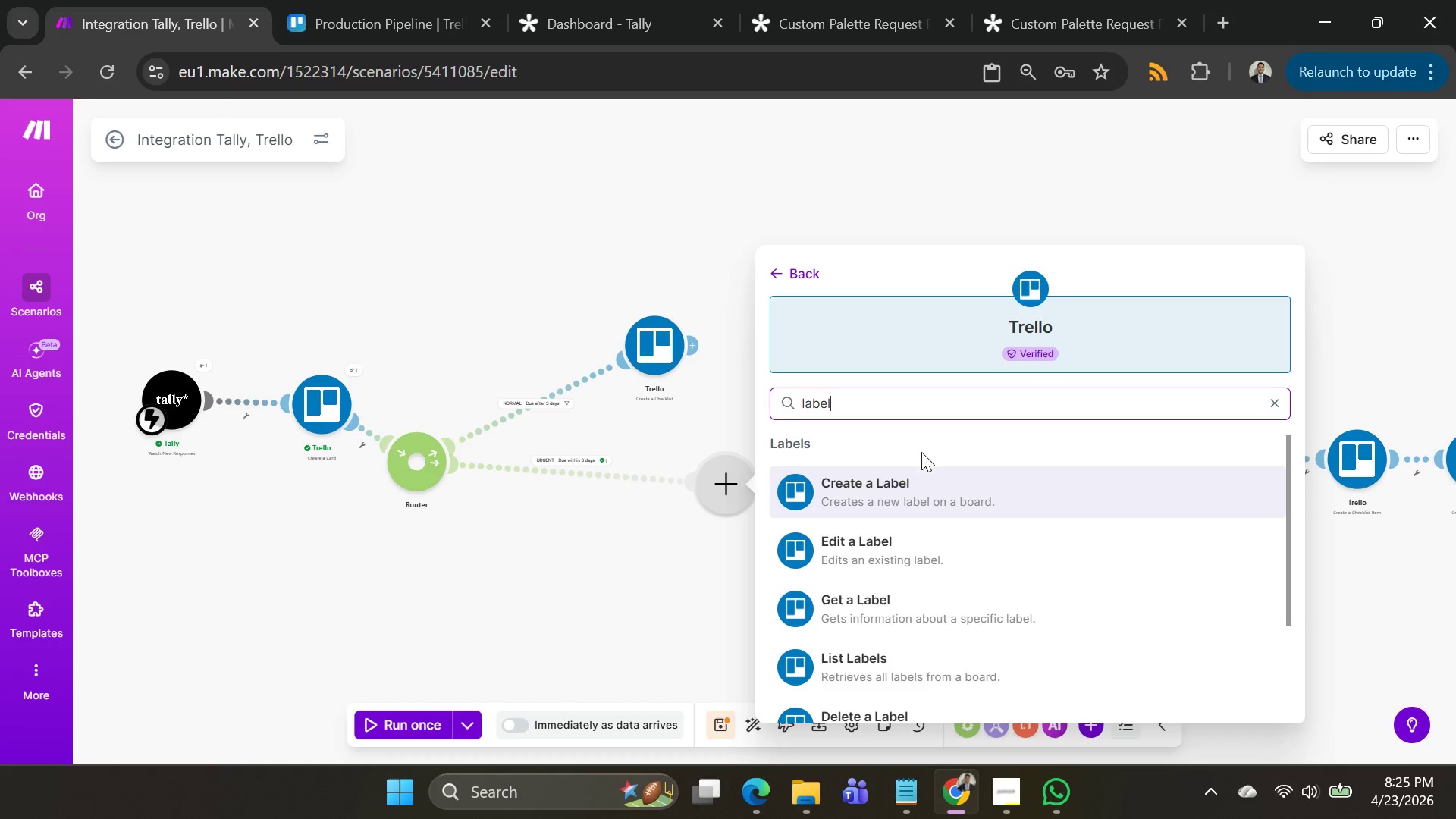 
key(Space)
 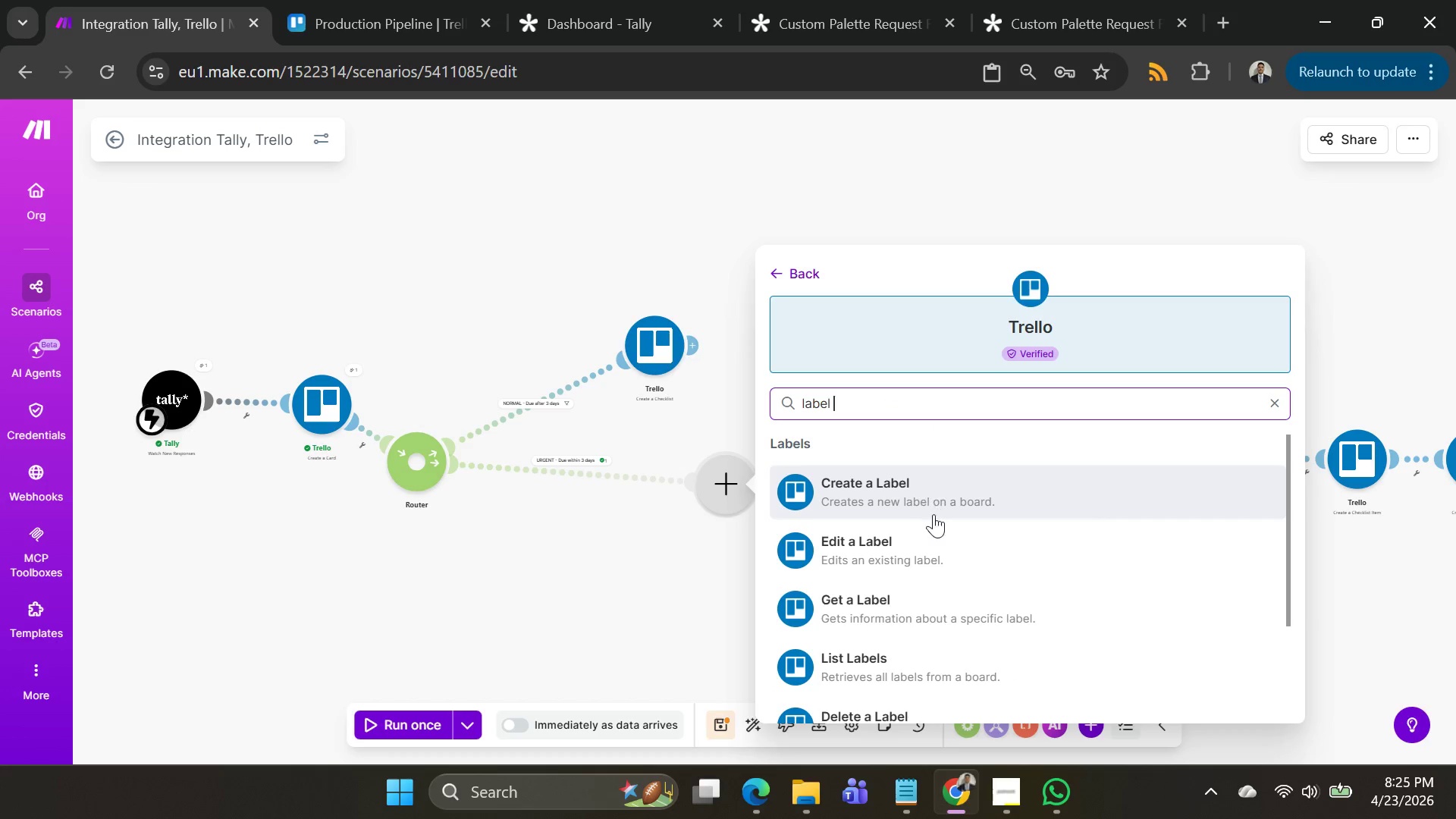 
scroll: coordinate [927, 526], scroll_direction: down, amount: 2.0
 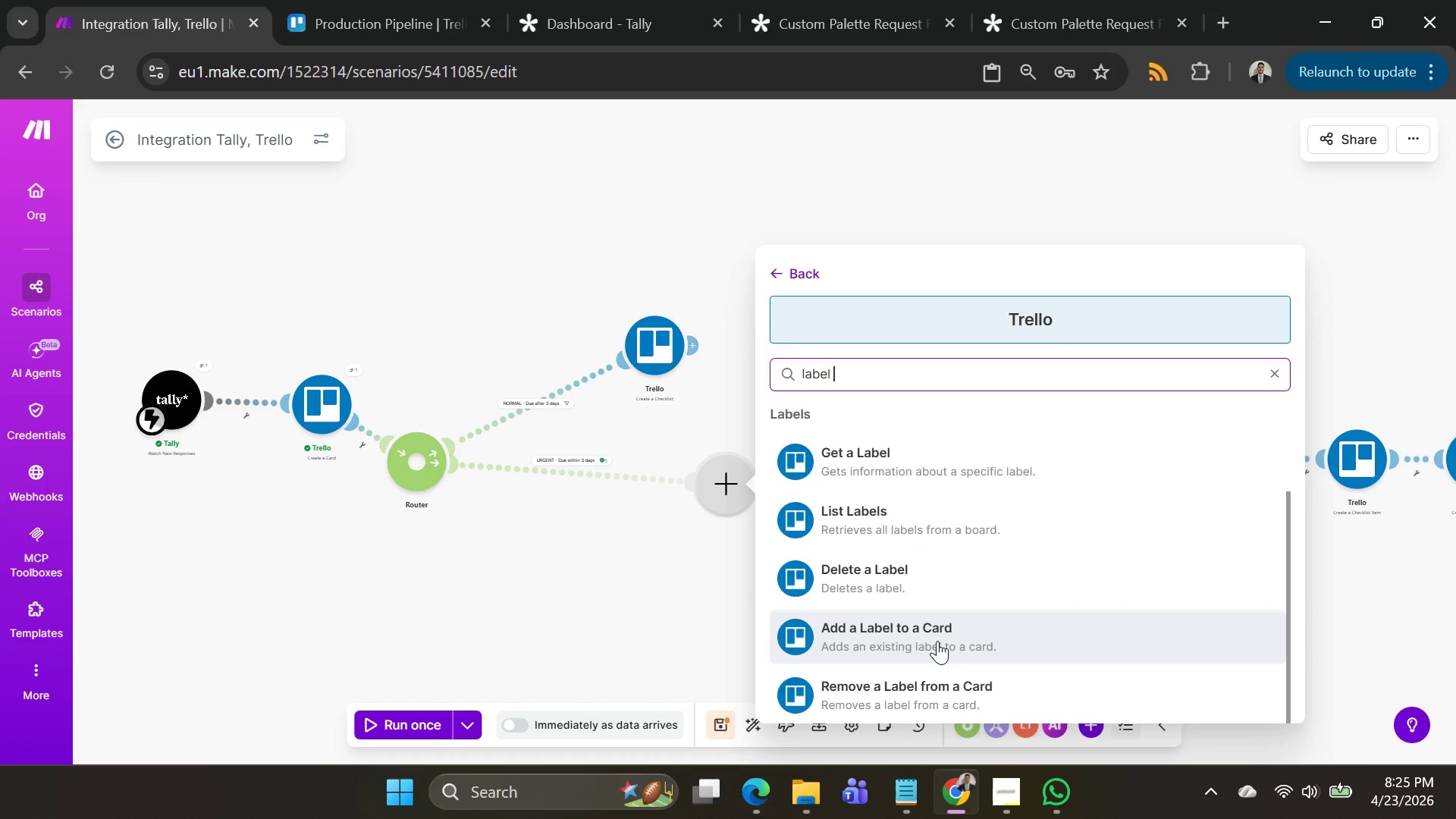 
left_click([937, 641])
 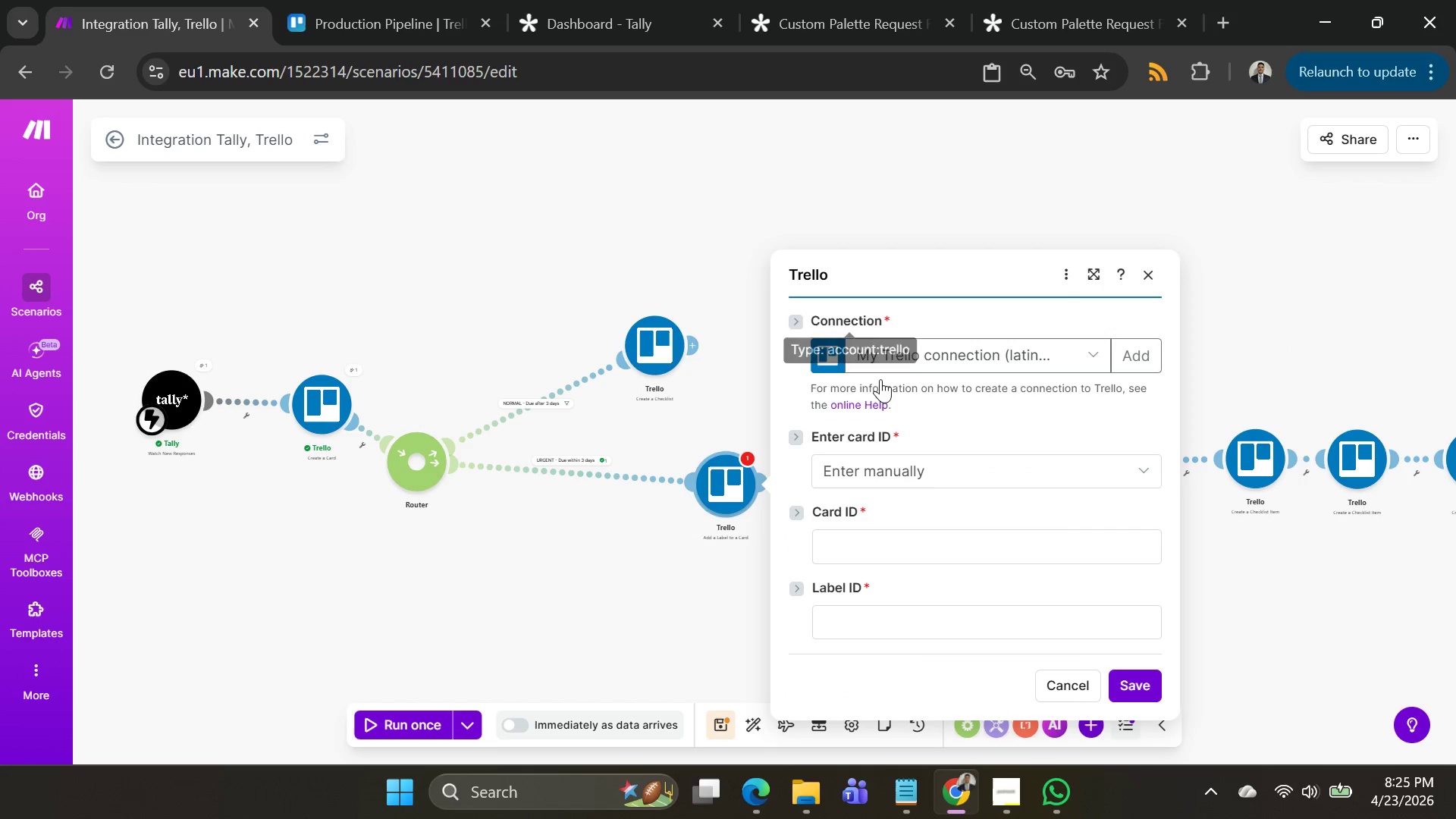 
left_click([952, 469])
 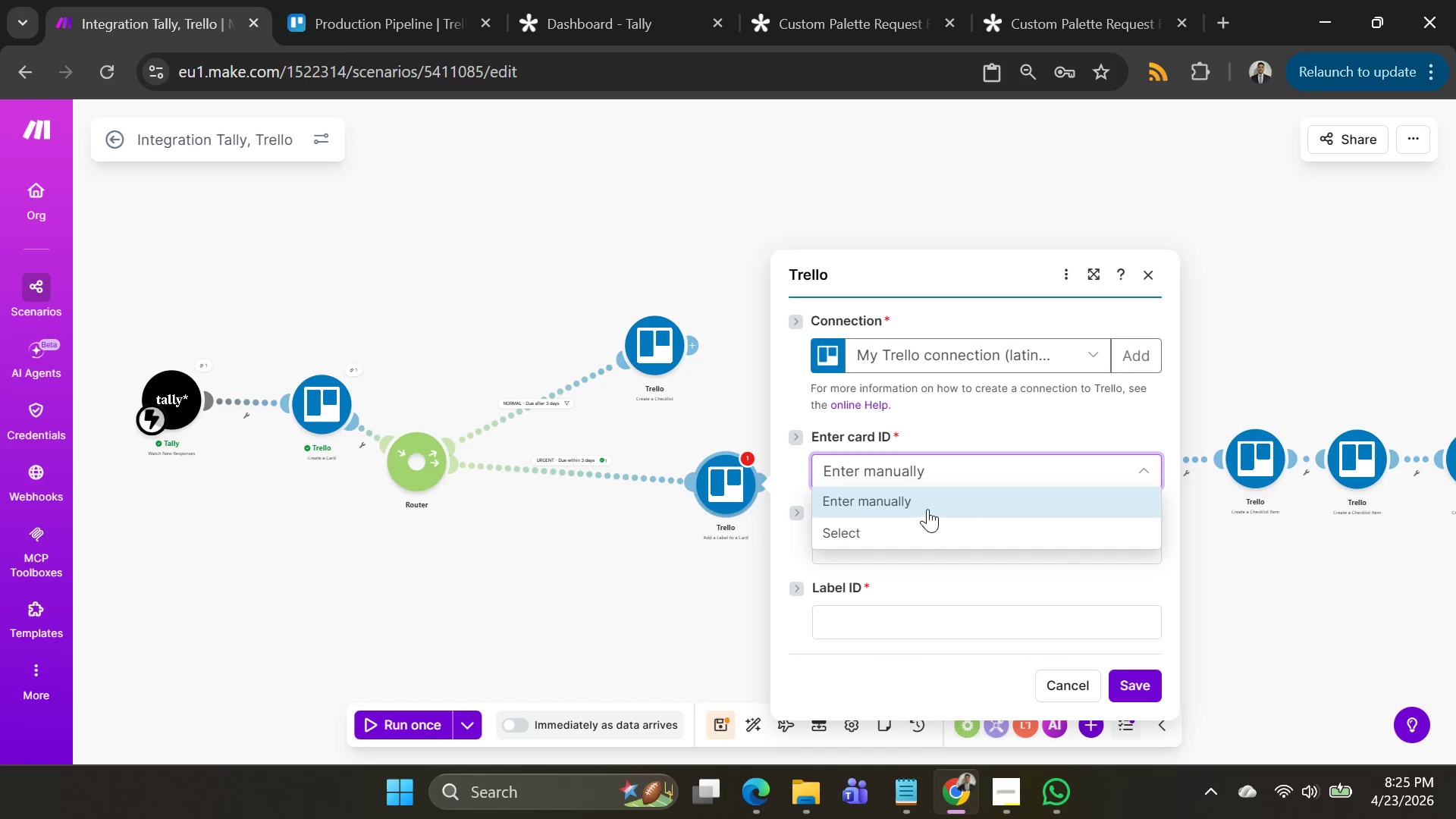 
left_click([927, 507])
 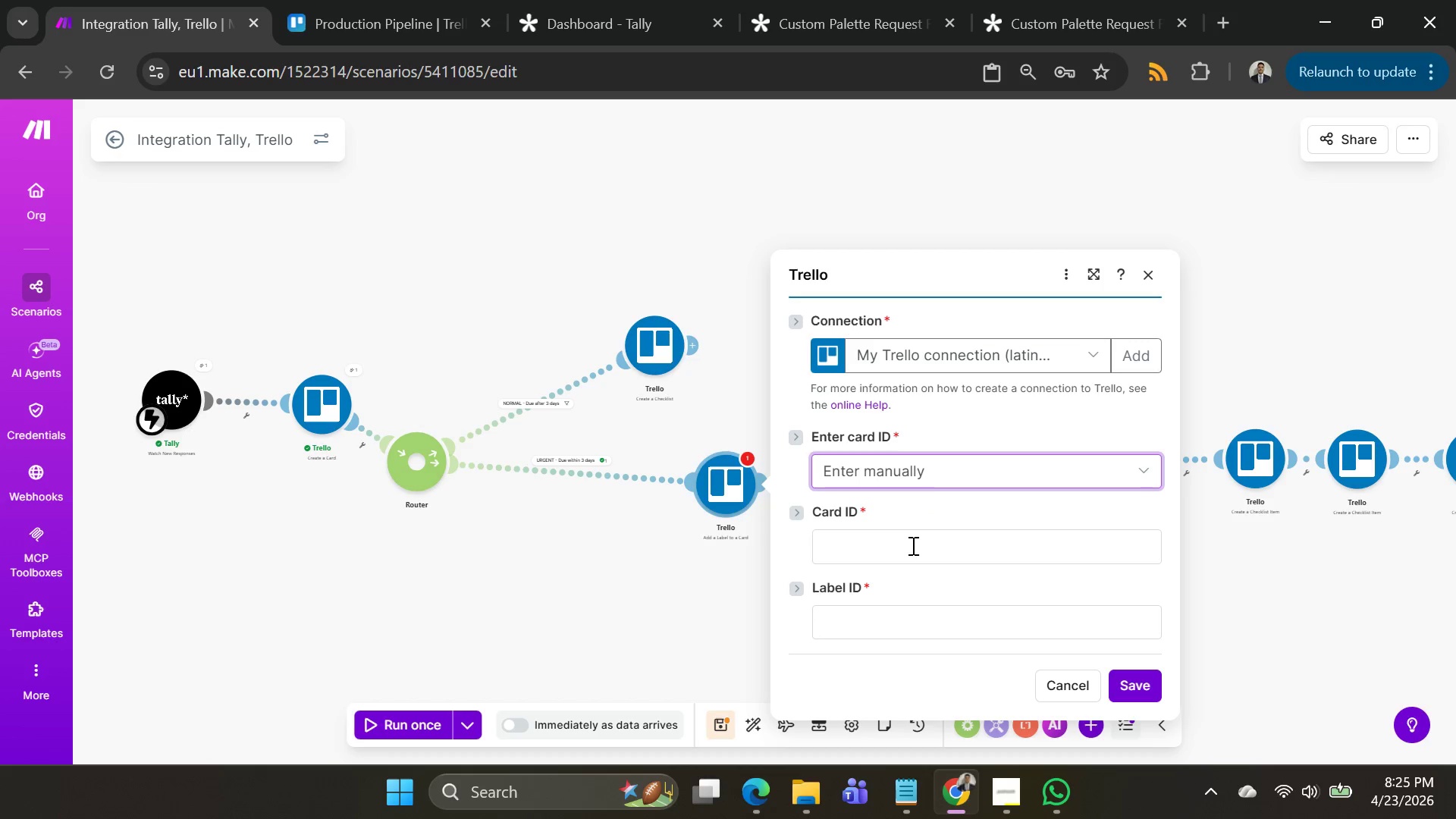 
left_click([911, 547])
 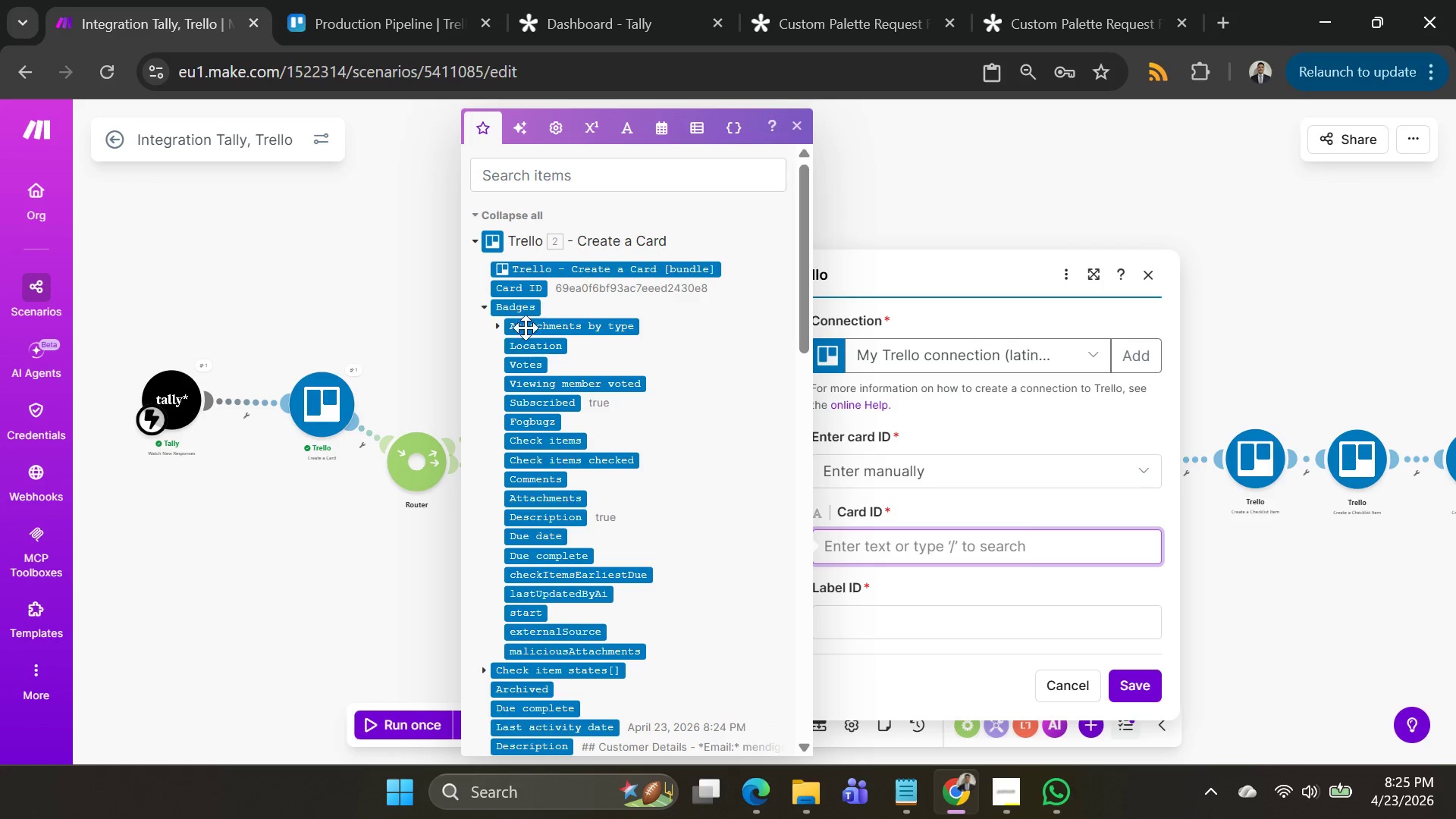 
left_click([519, 290])
 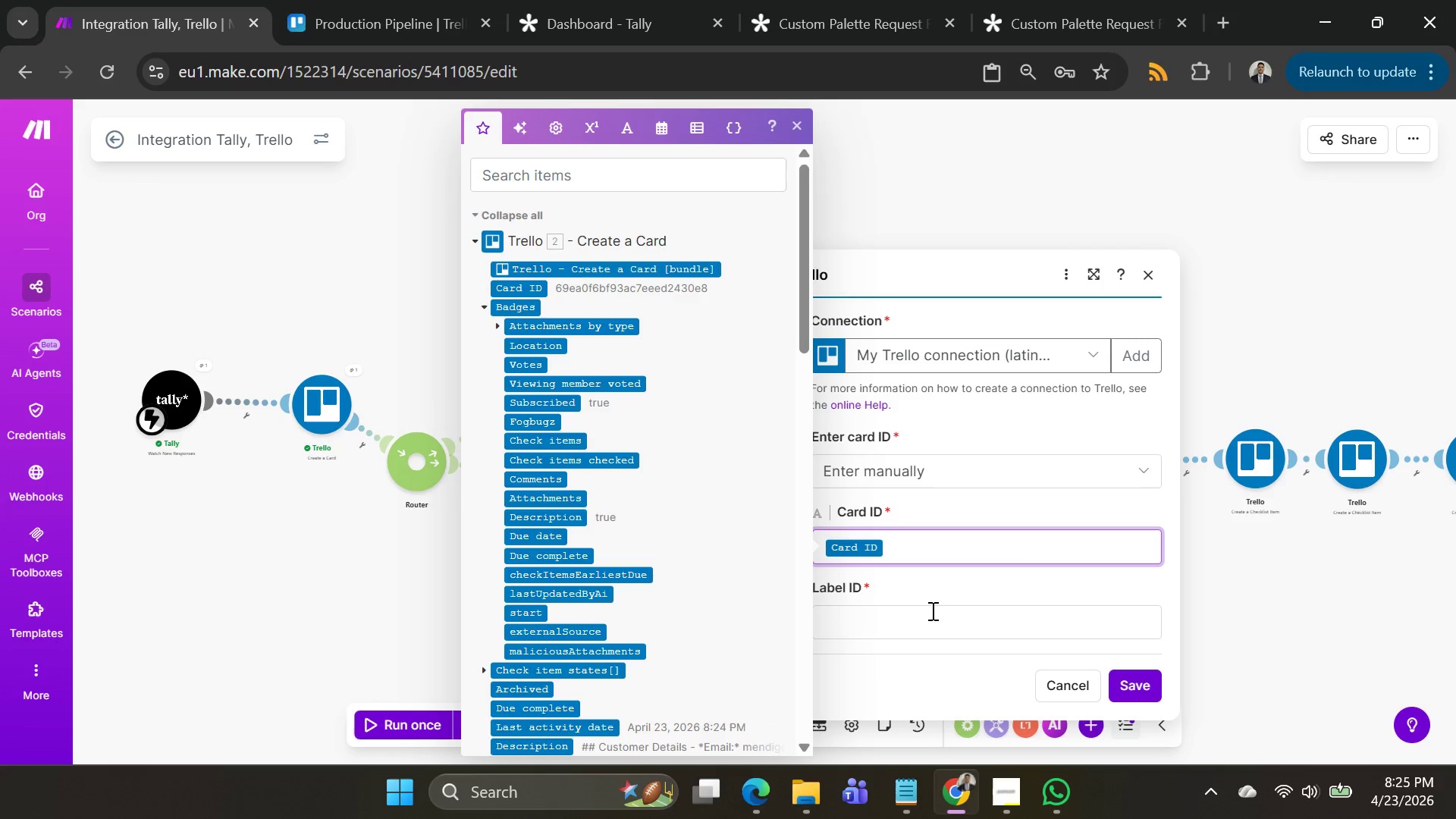 
left_click([927, 625])
 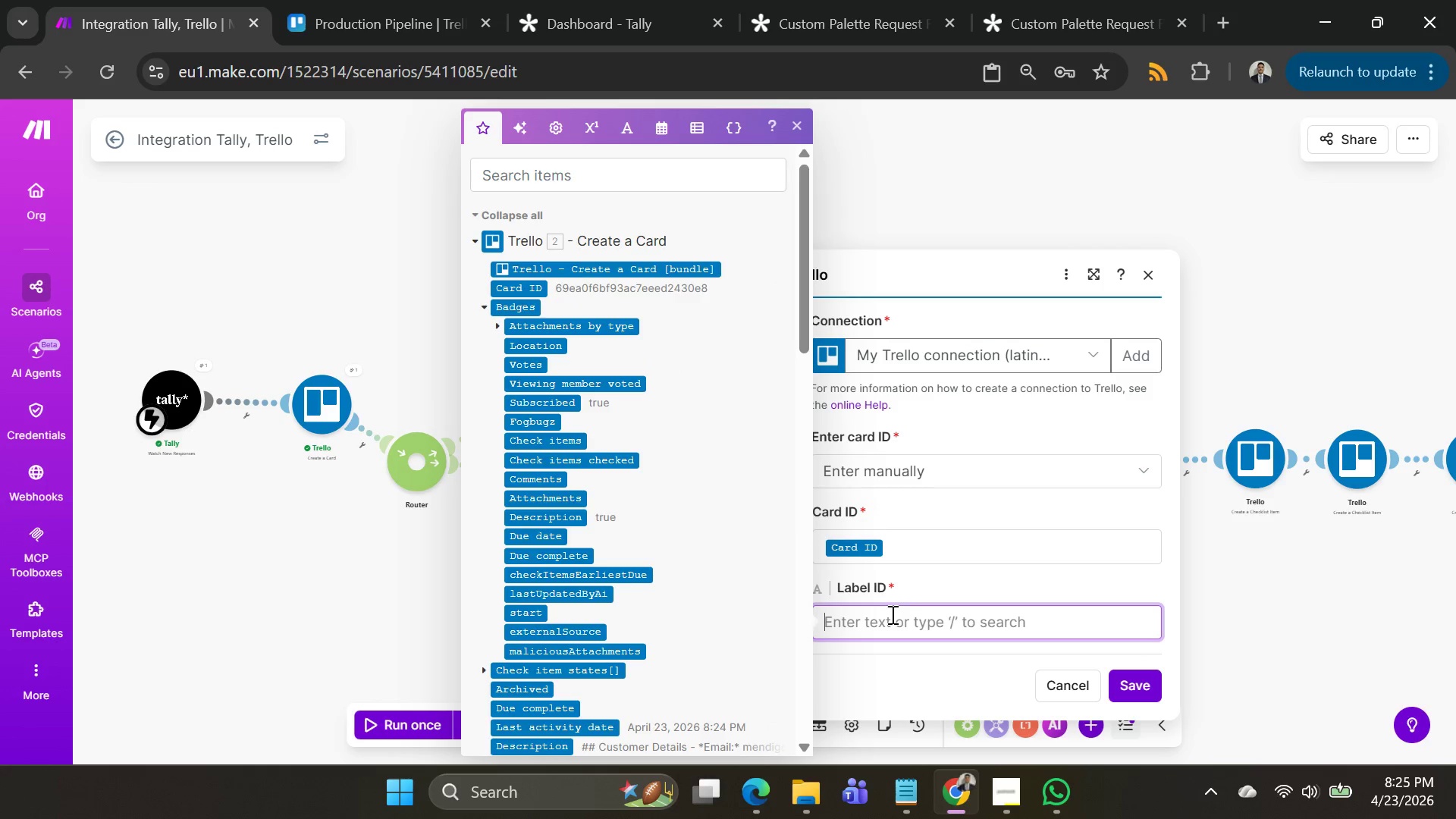 
scroll: coordinate [546, 573], scroll_direction: down, amount: 7.0
 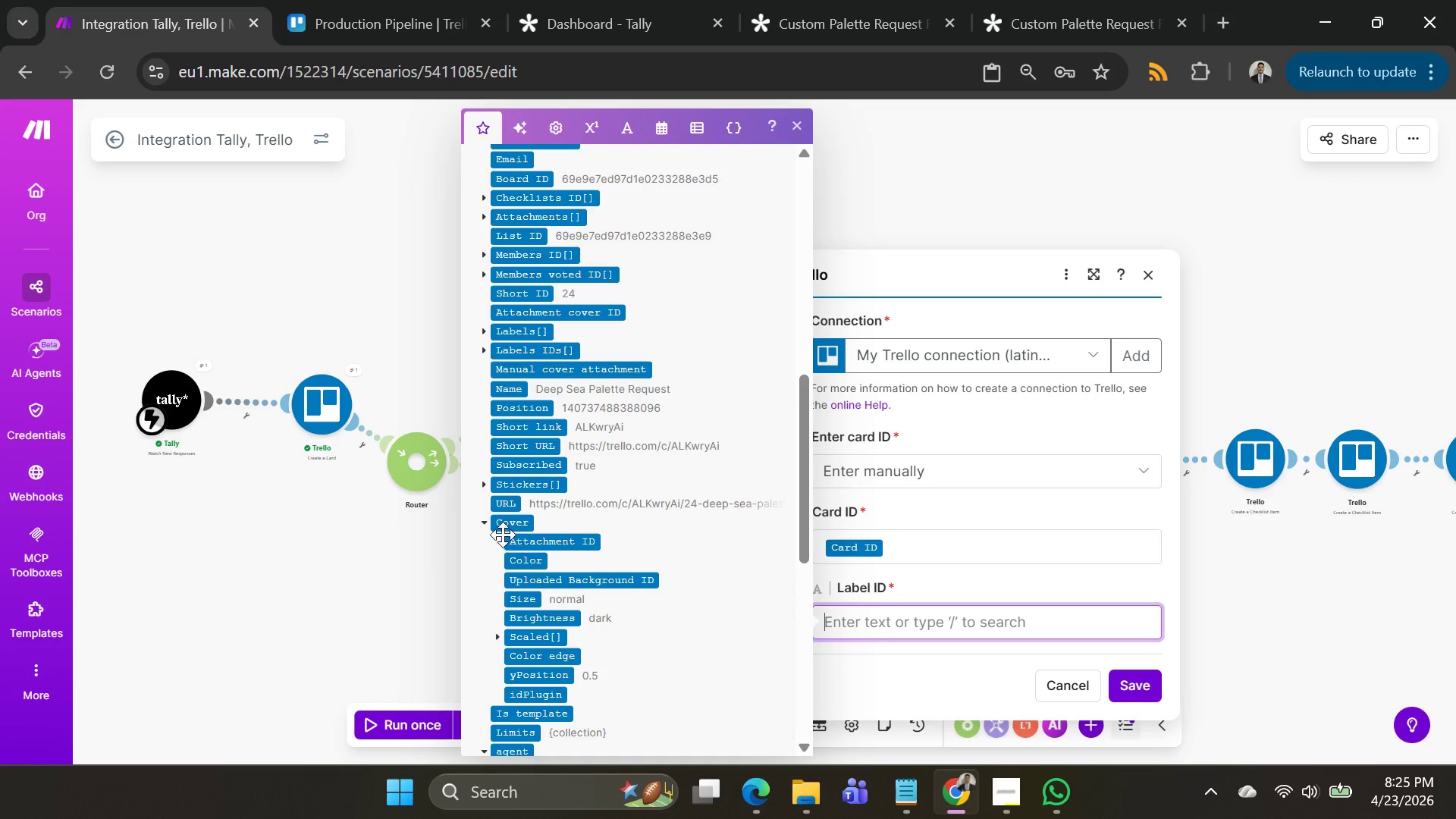 
left_click([485, 523])
 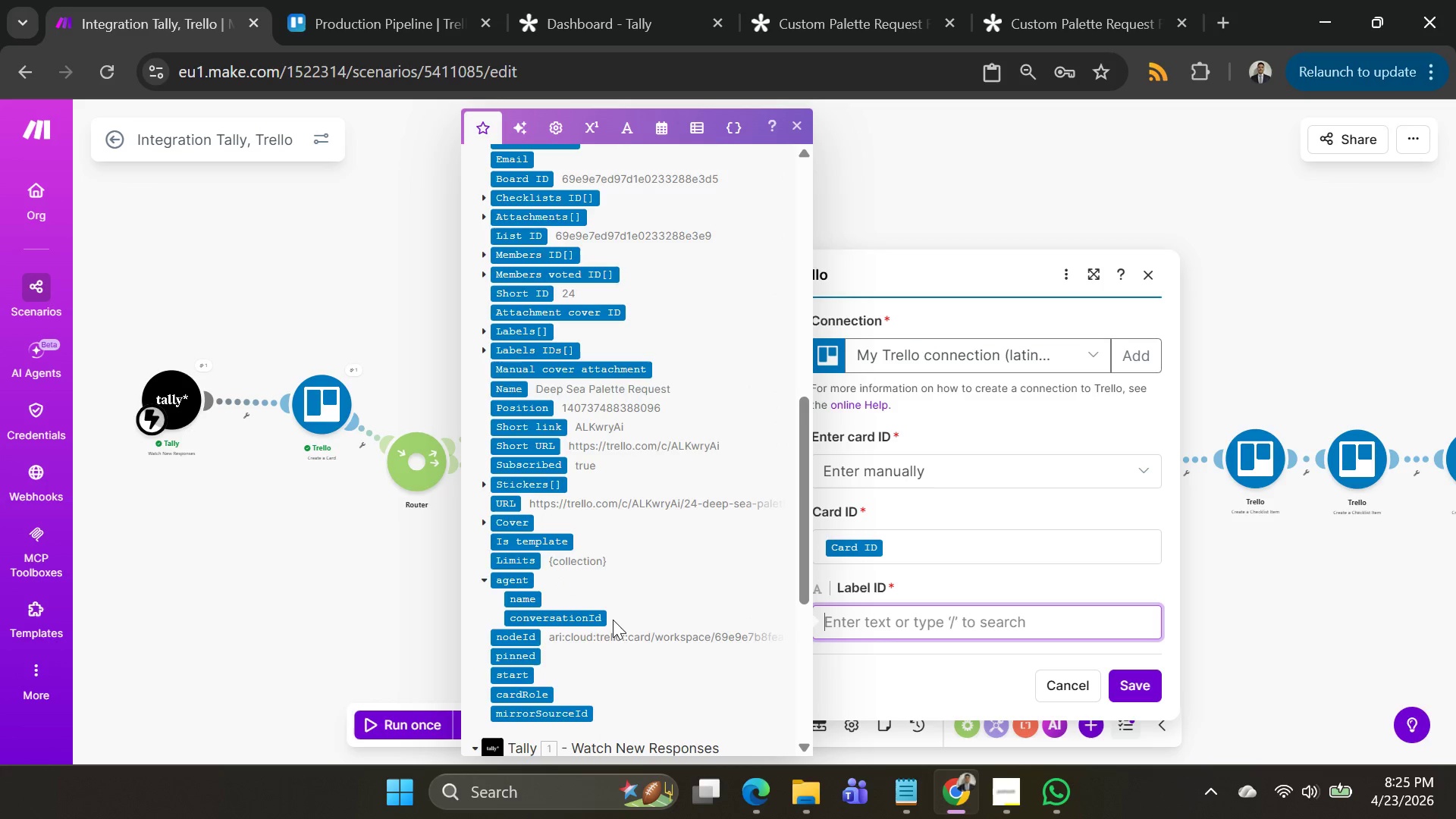 
scroll: coordinate [613, 620], scroll_direction: up, amount: 1.0
 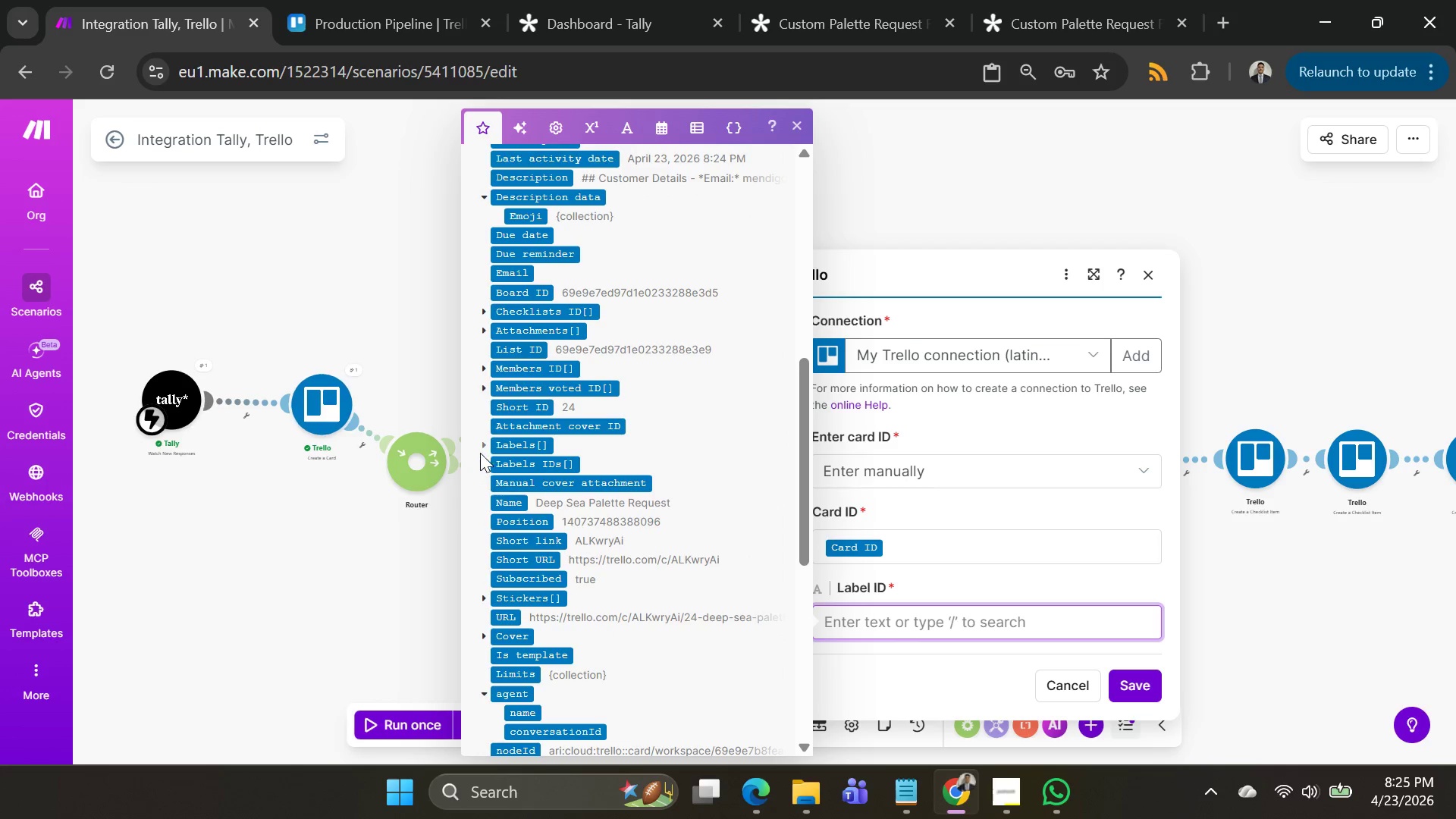 
left_click([482, 444])
 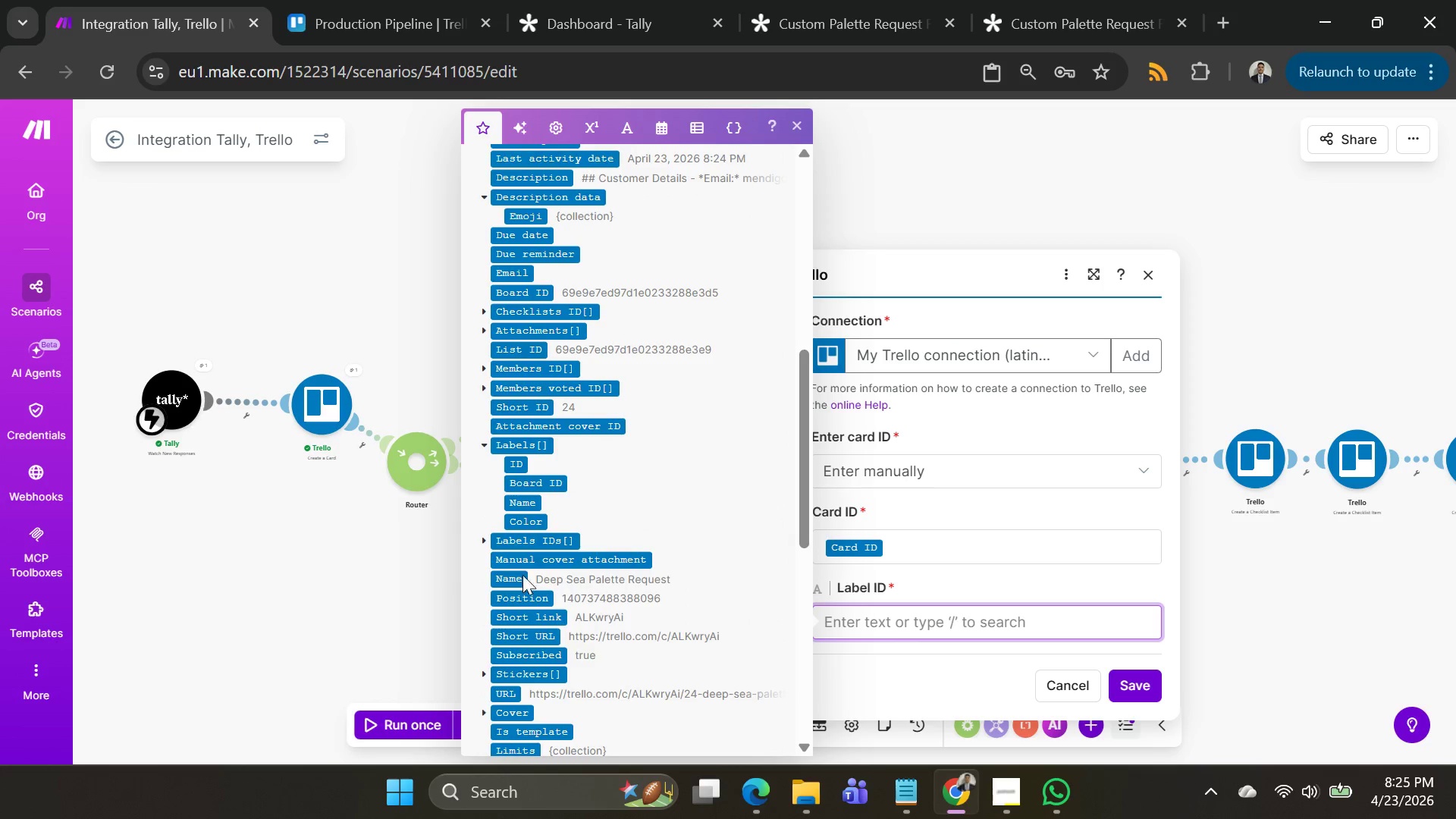 
left_click([309, 593])
 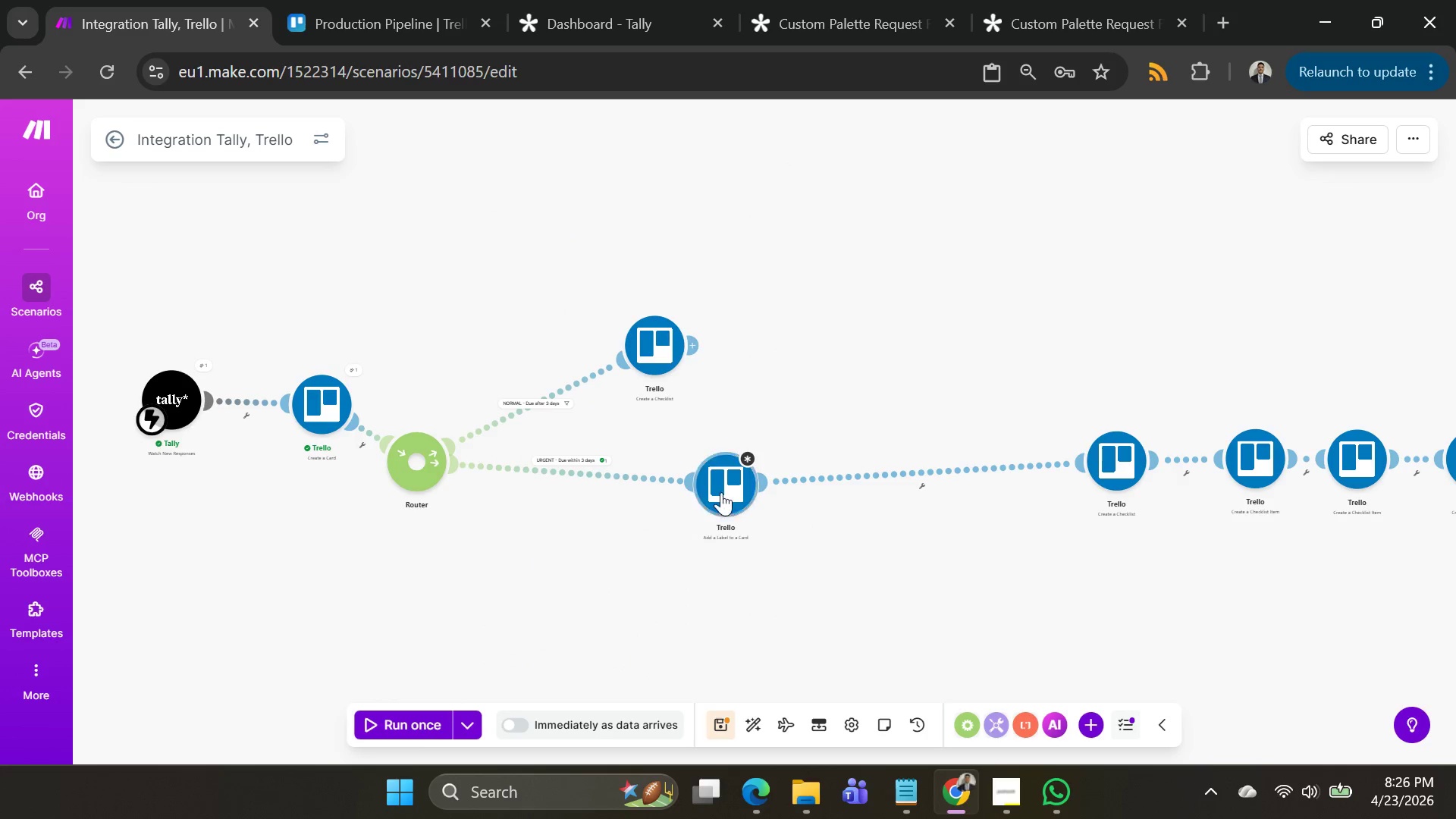 
right_click([733, 484])
 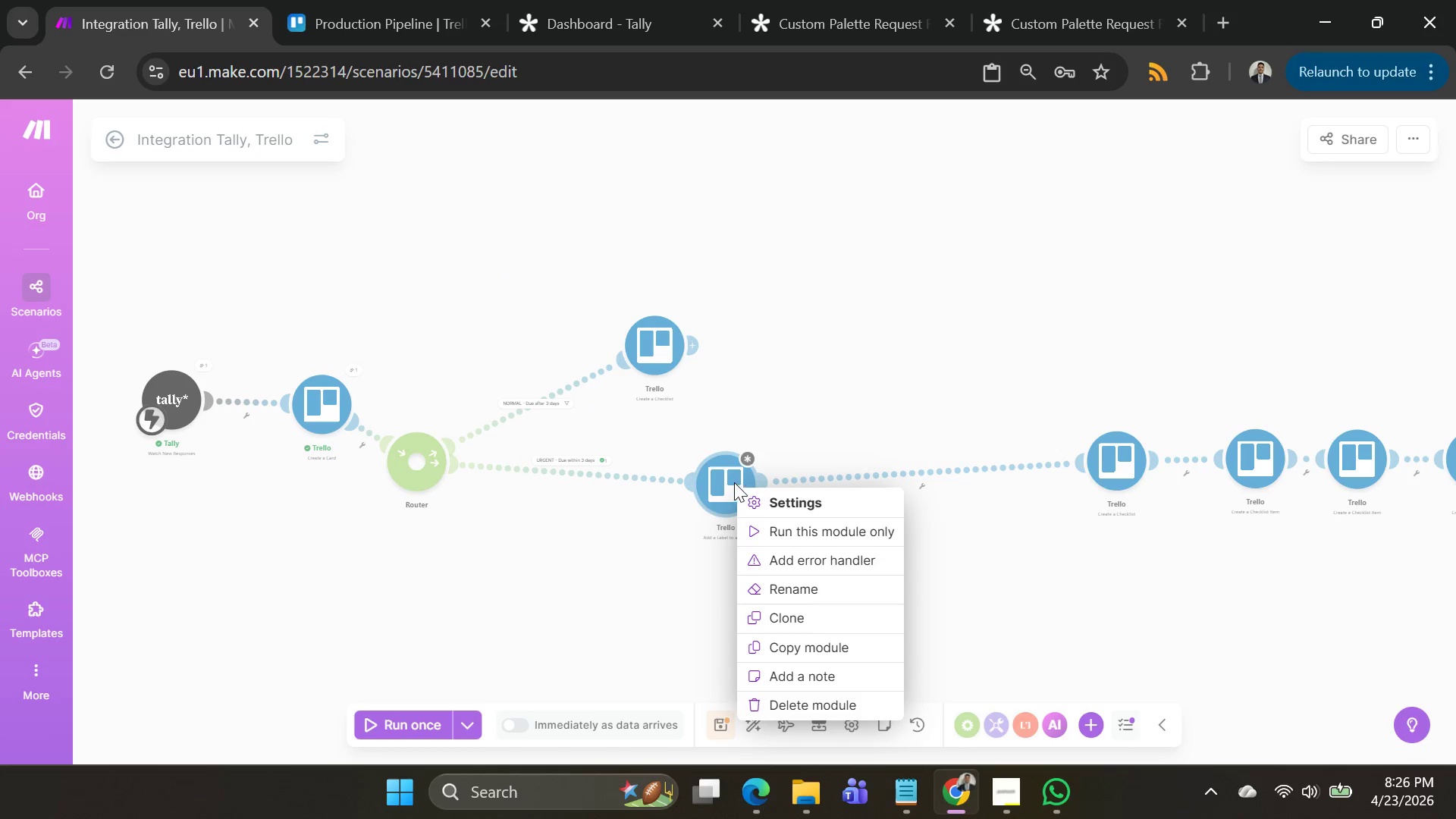 
left_click([898, 346])
 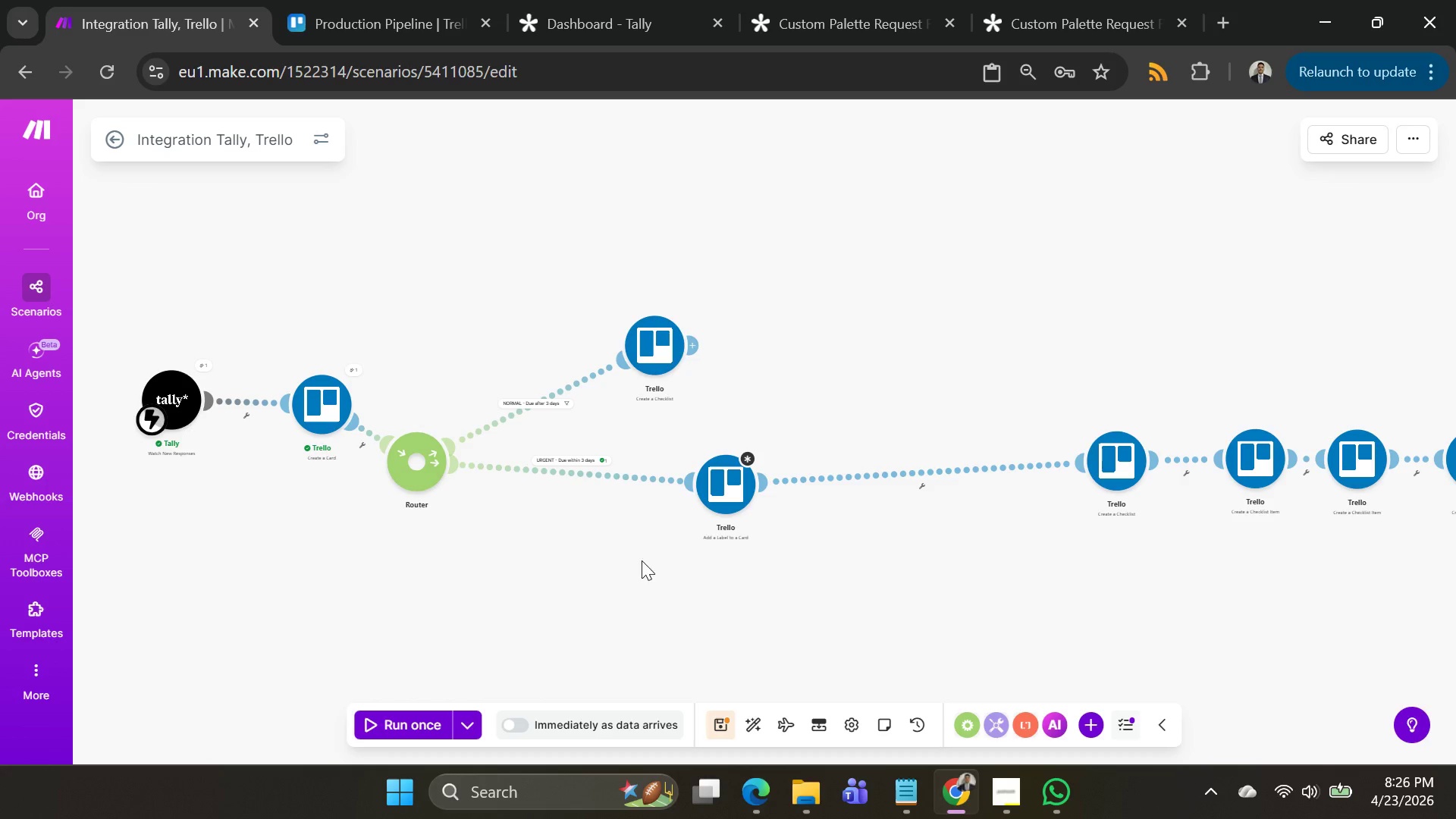 
left_click([708, 507])
 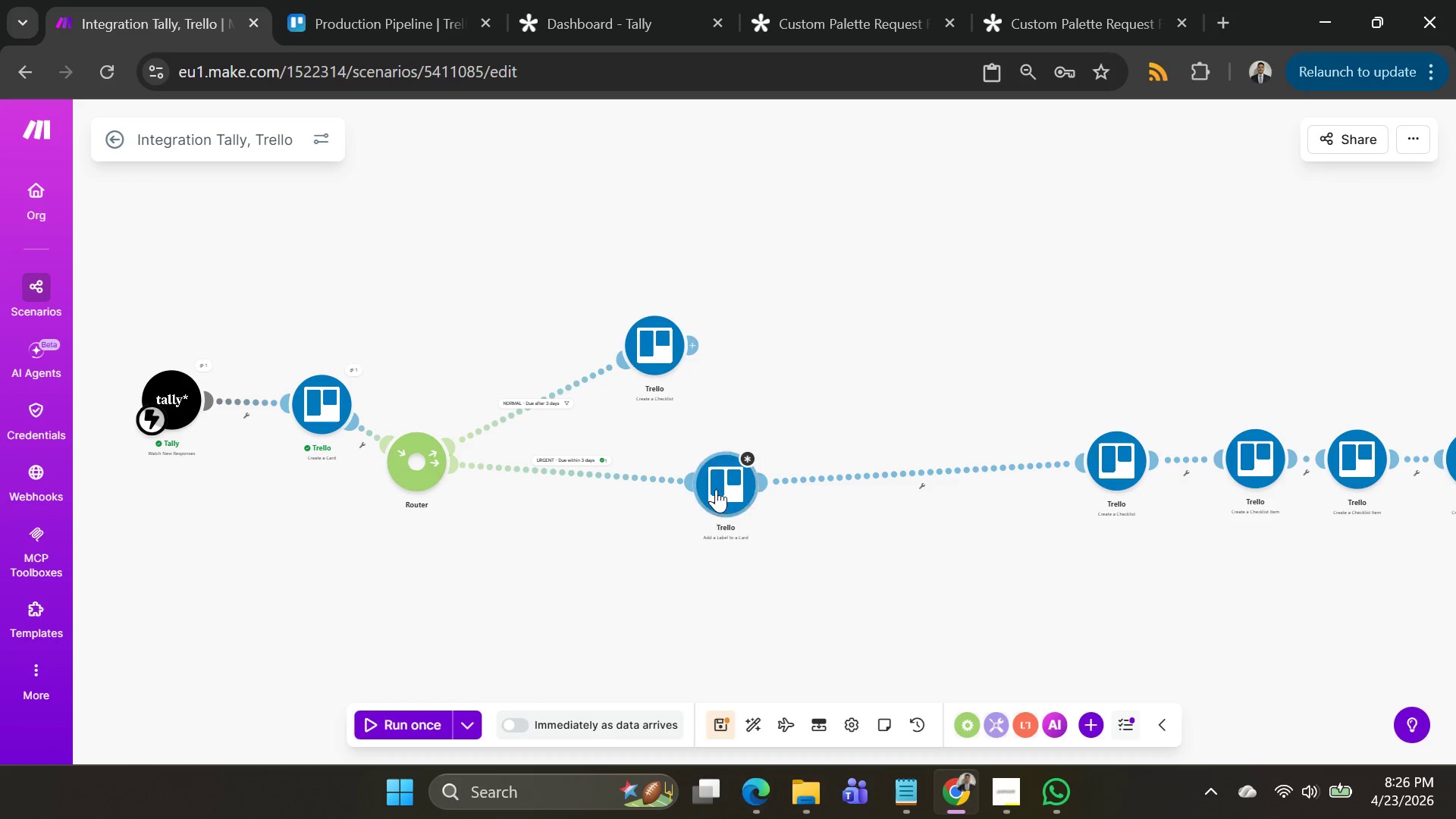 
left_click([716, 489])
 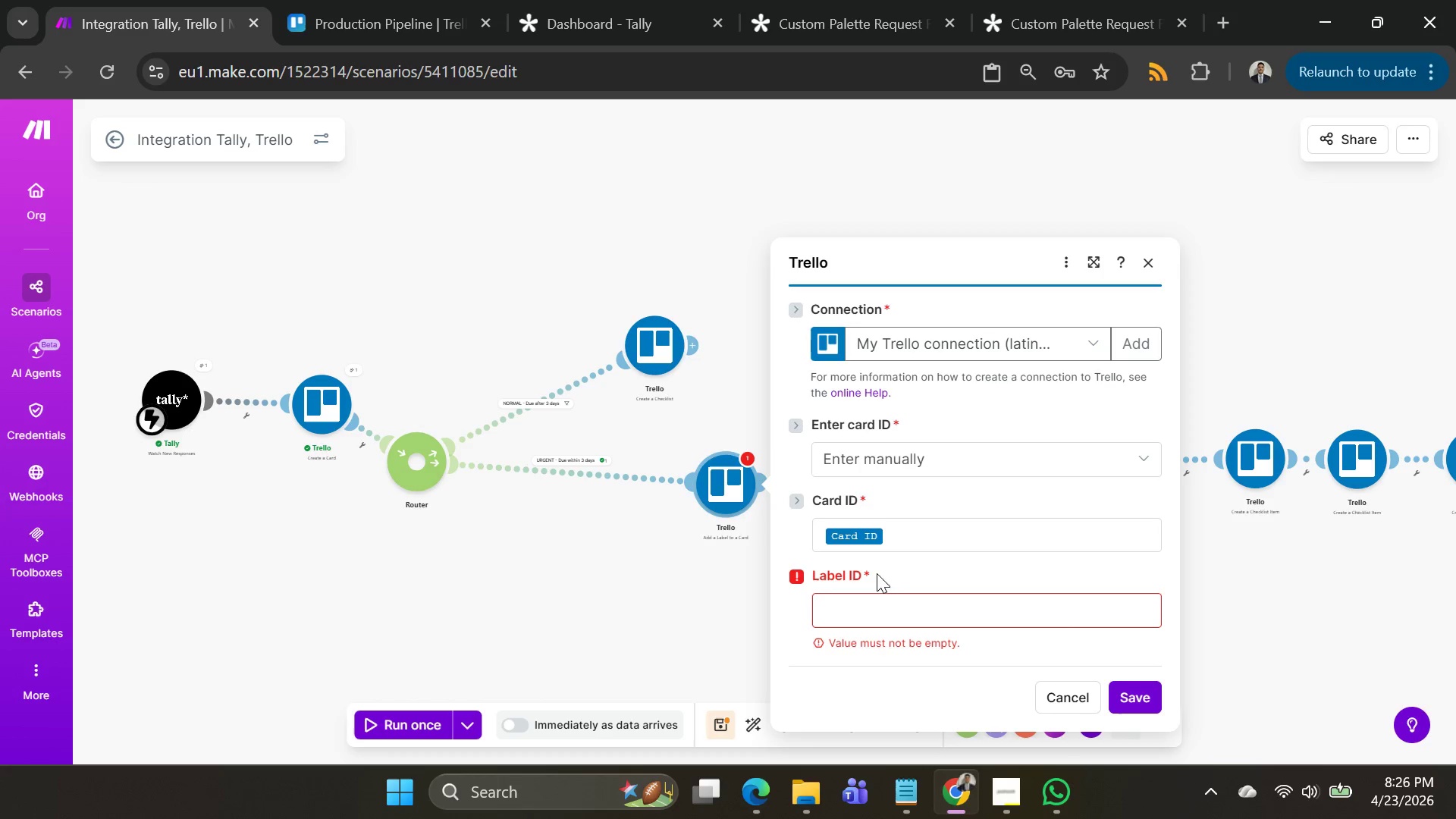 
left_click([887, 614])
 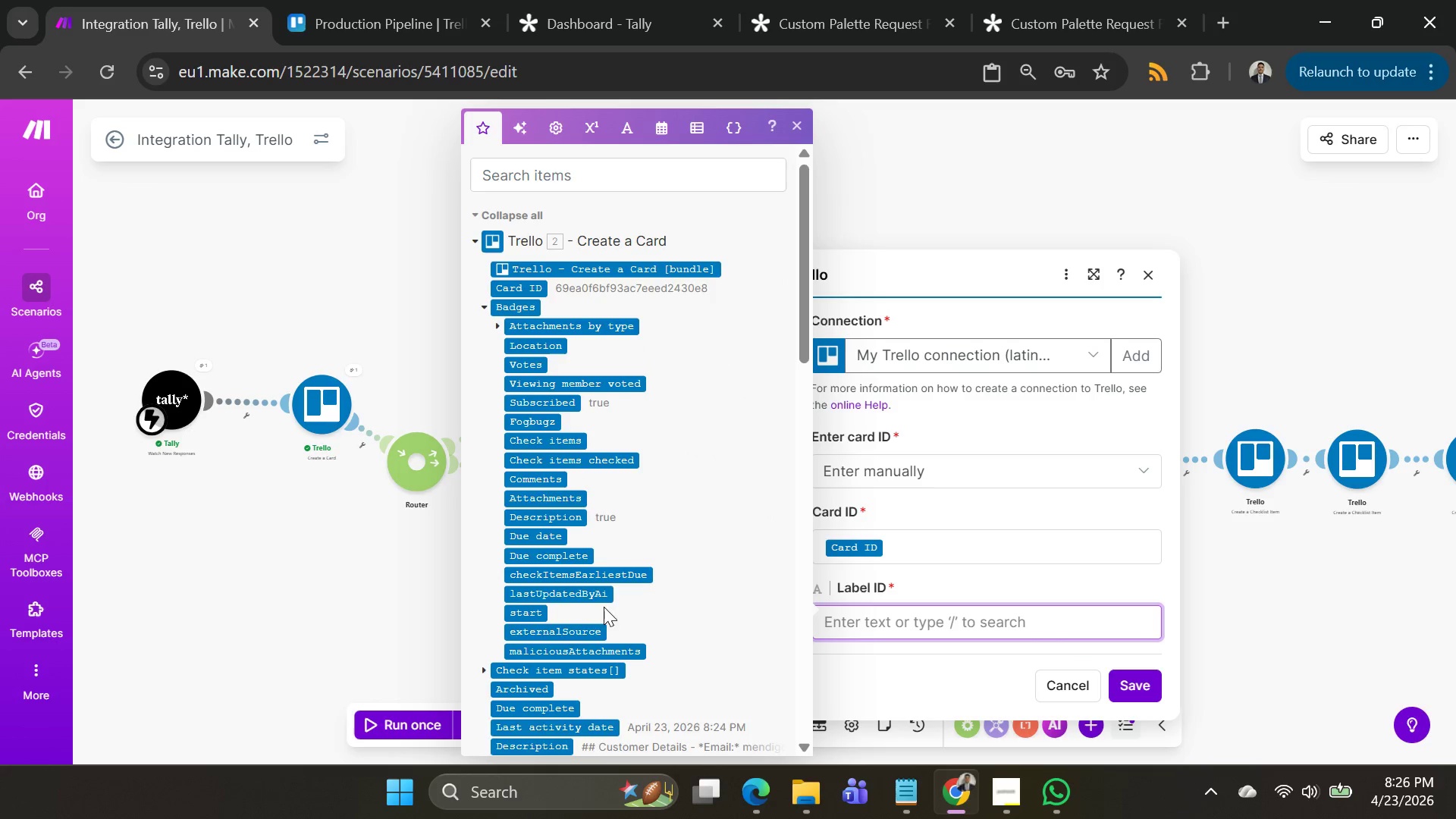 
scroll: coordinate [597, 592], scroll_direction: down, amount: 4.0
 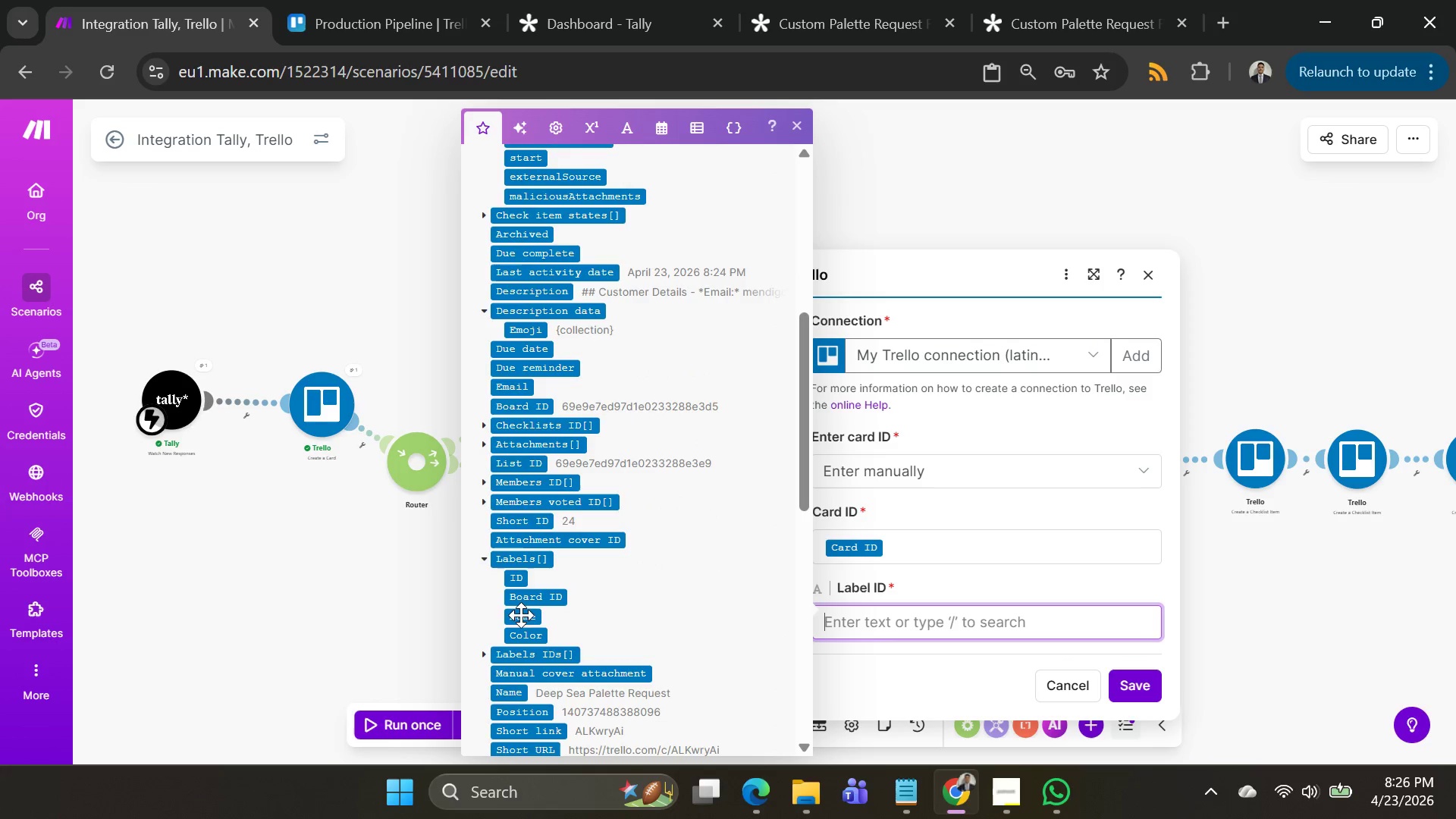 
left_click([541, 599])
 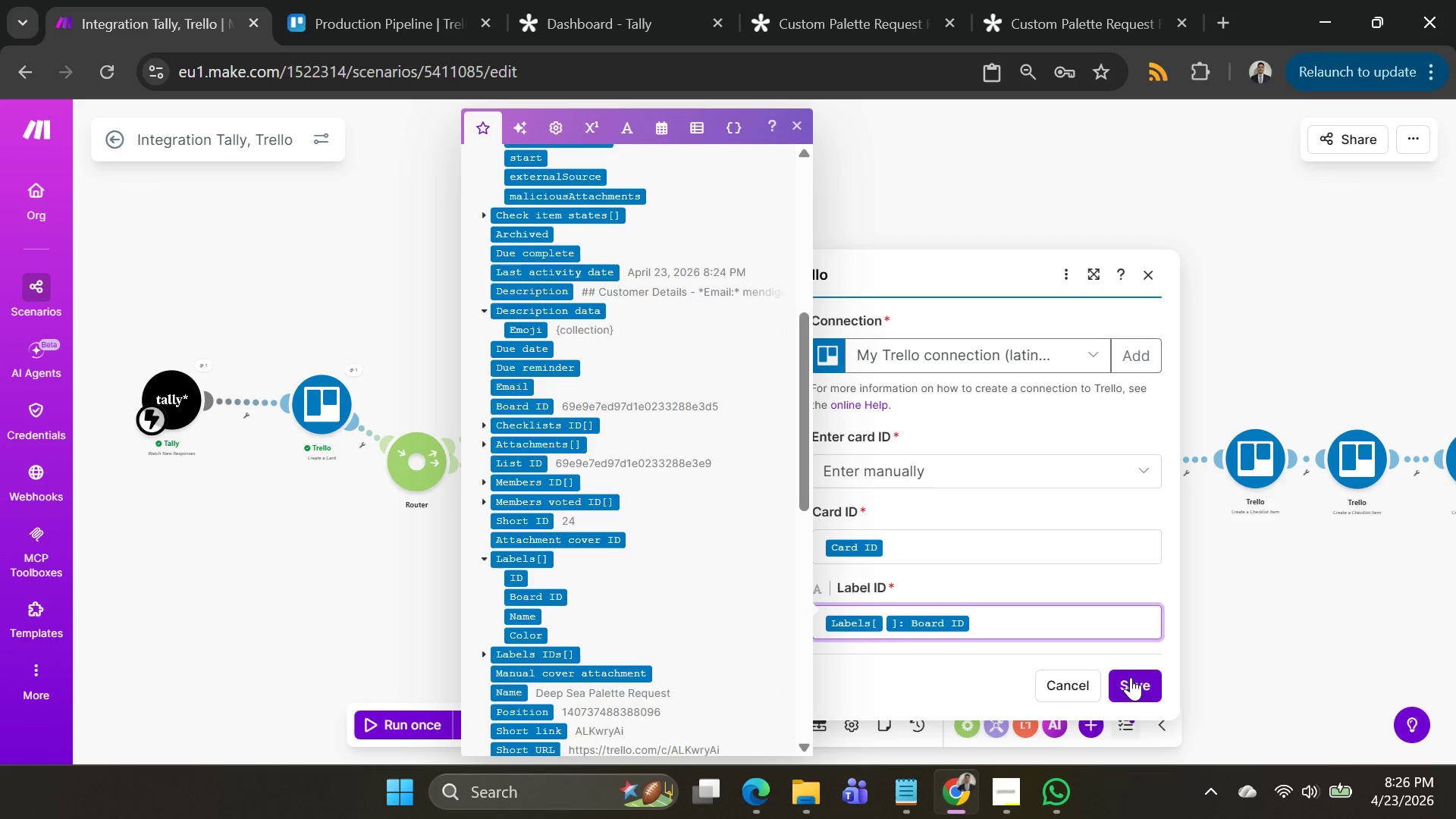 
left_click([1136, 679])
 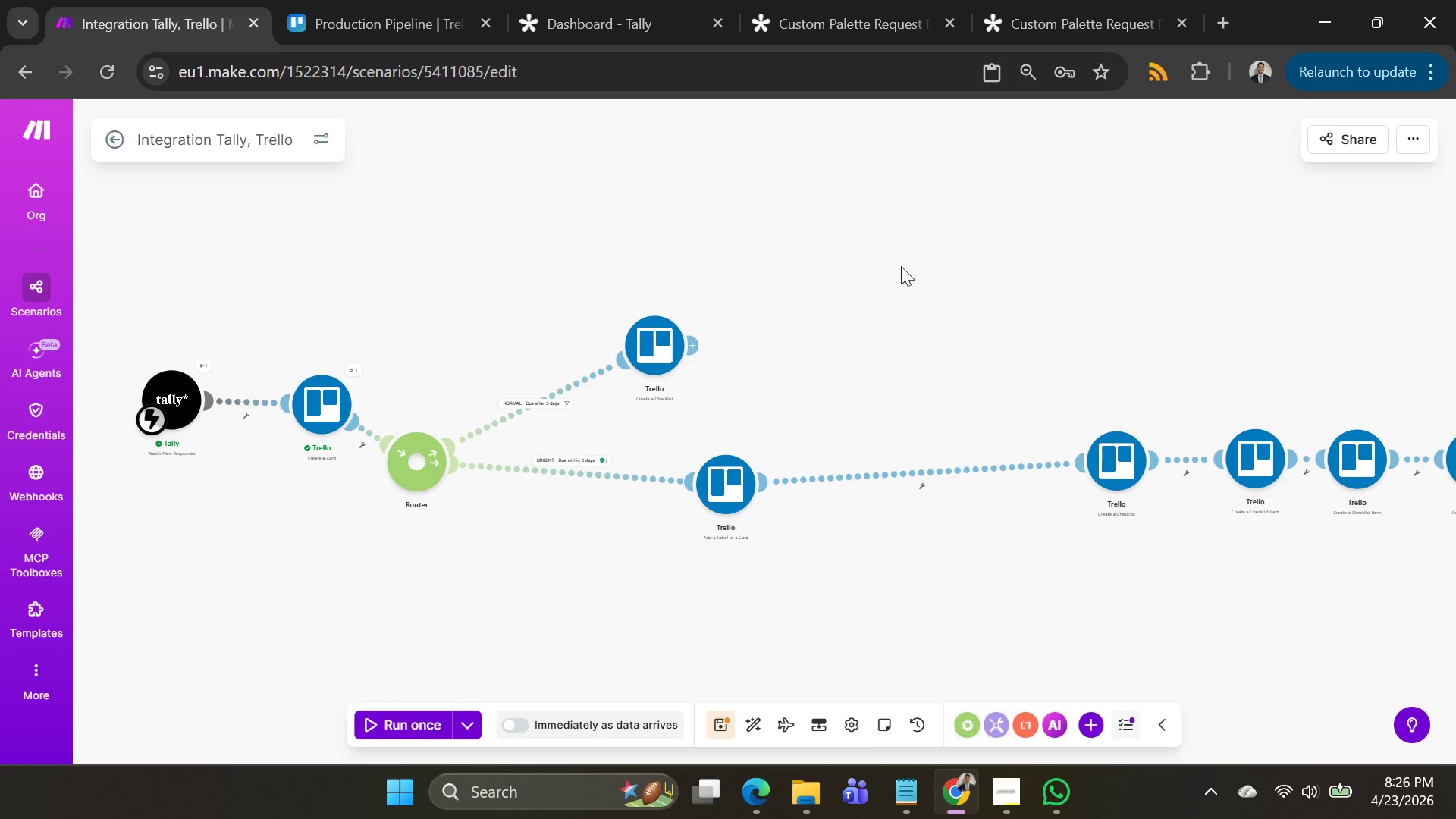 
left_click_drag(start_coordinate=[893, 325], to_coordinate=[1149, 323])
 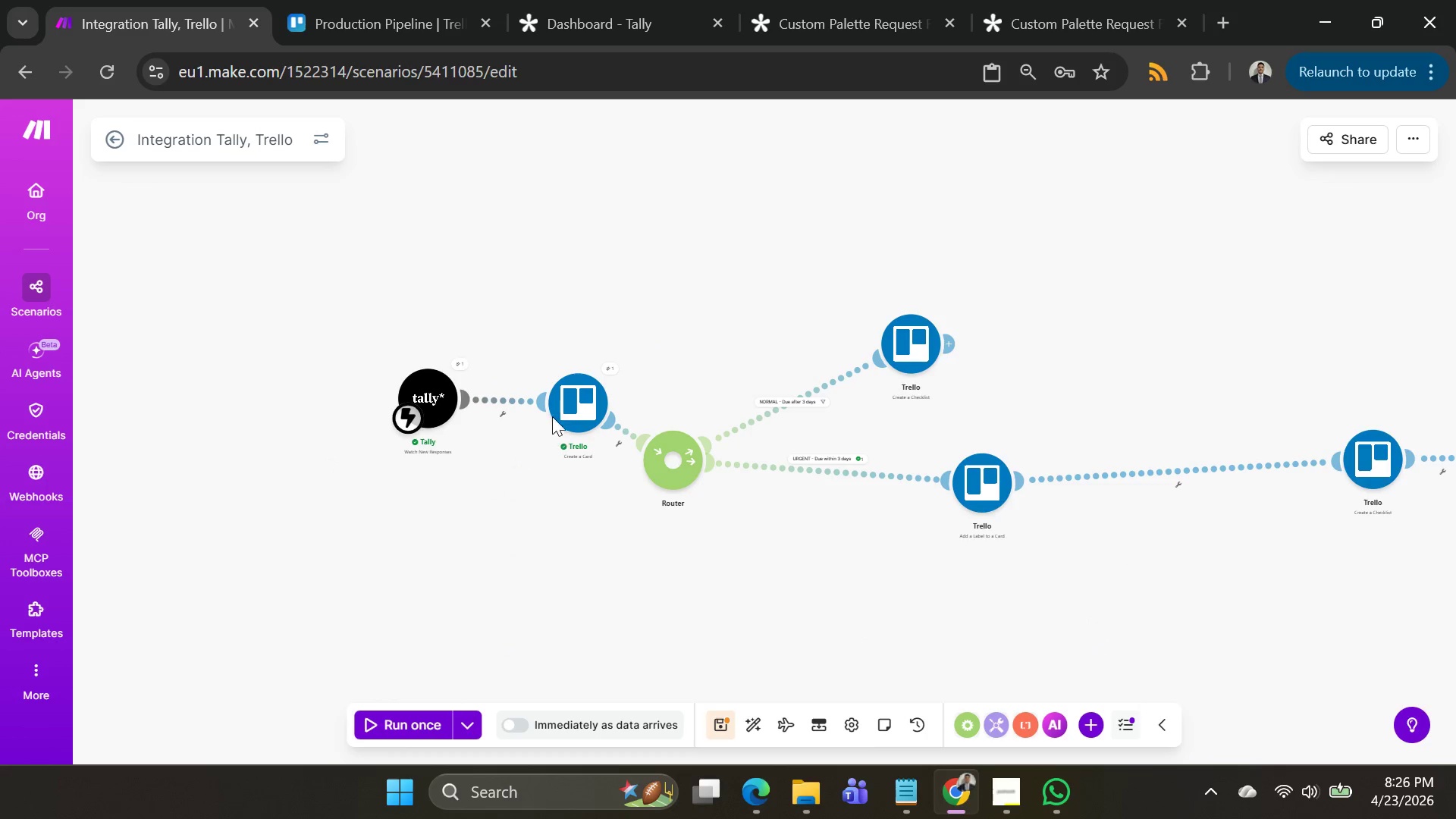 
left_click([562, 403])
 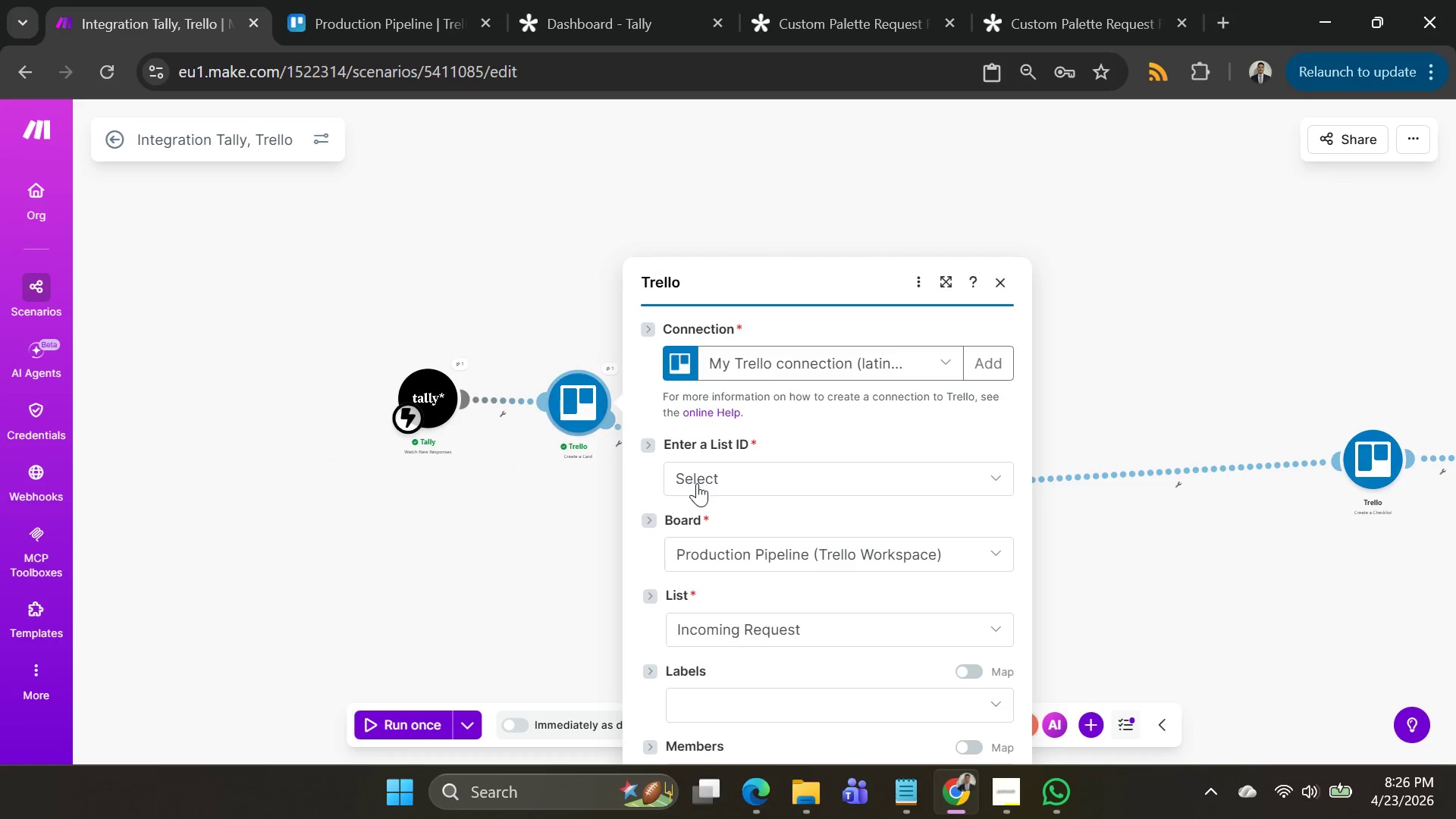 
scroll: coordinate [710, 523], scroll_direction: down, amount: 2.0
 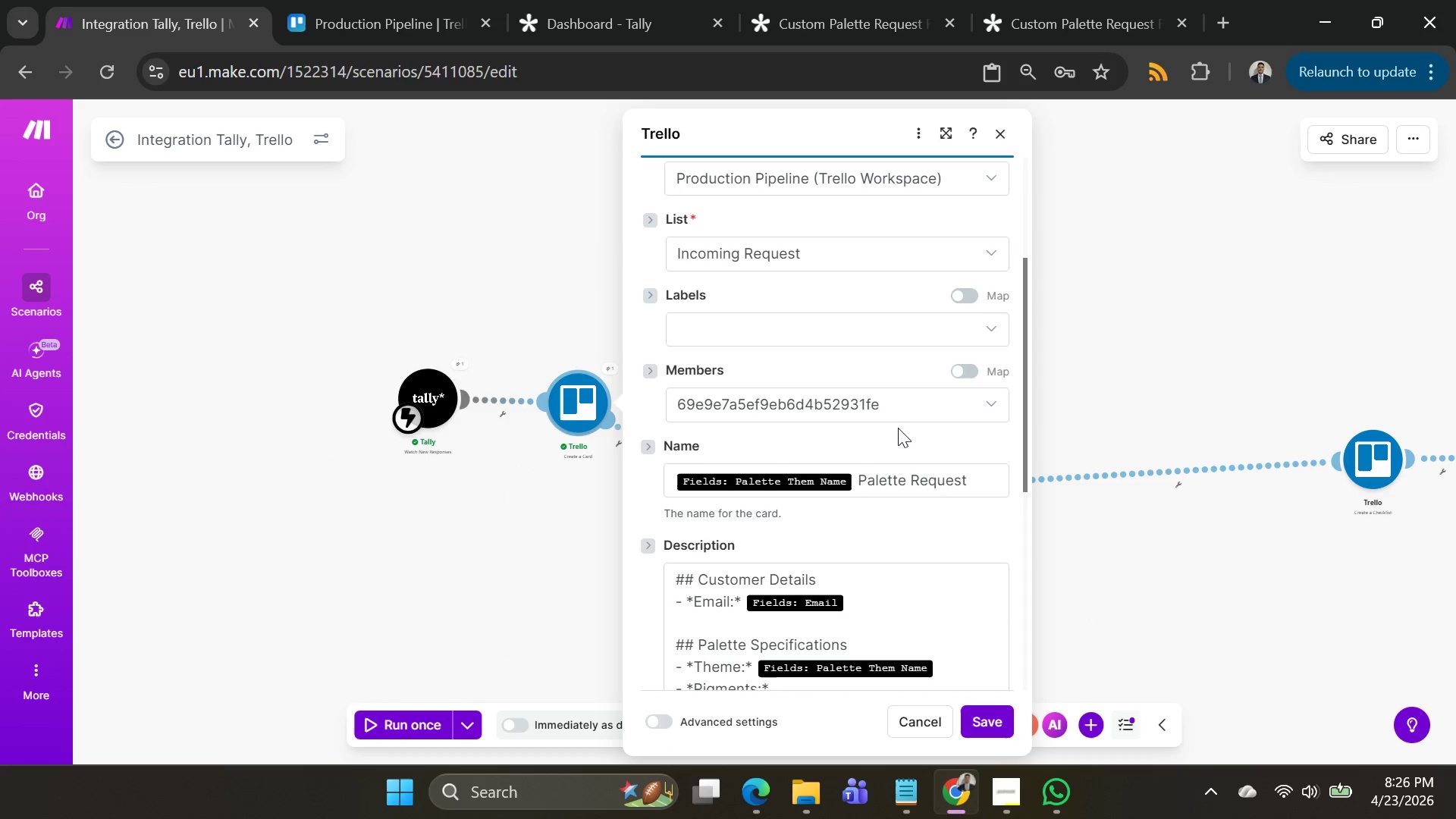 
left_click([909, 416])
 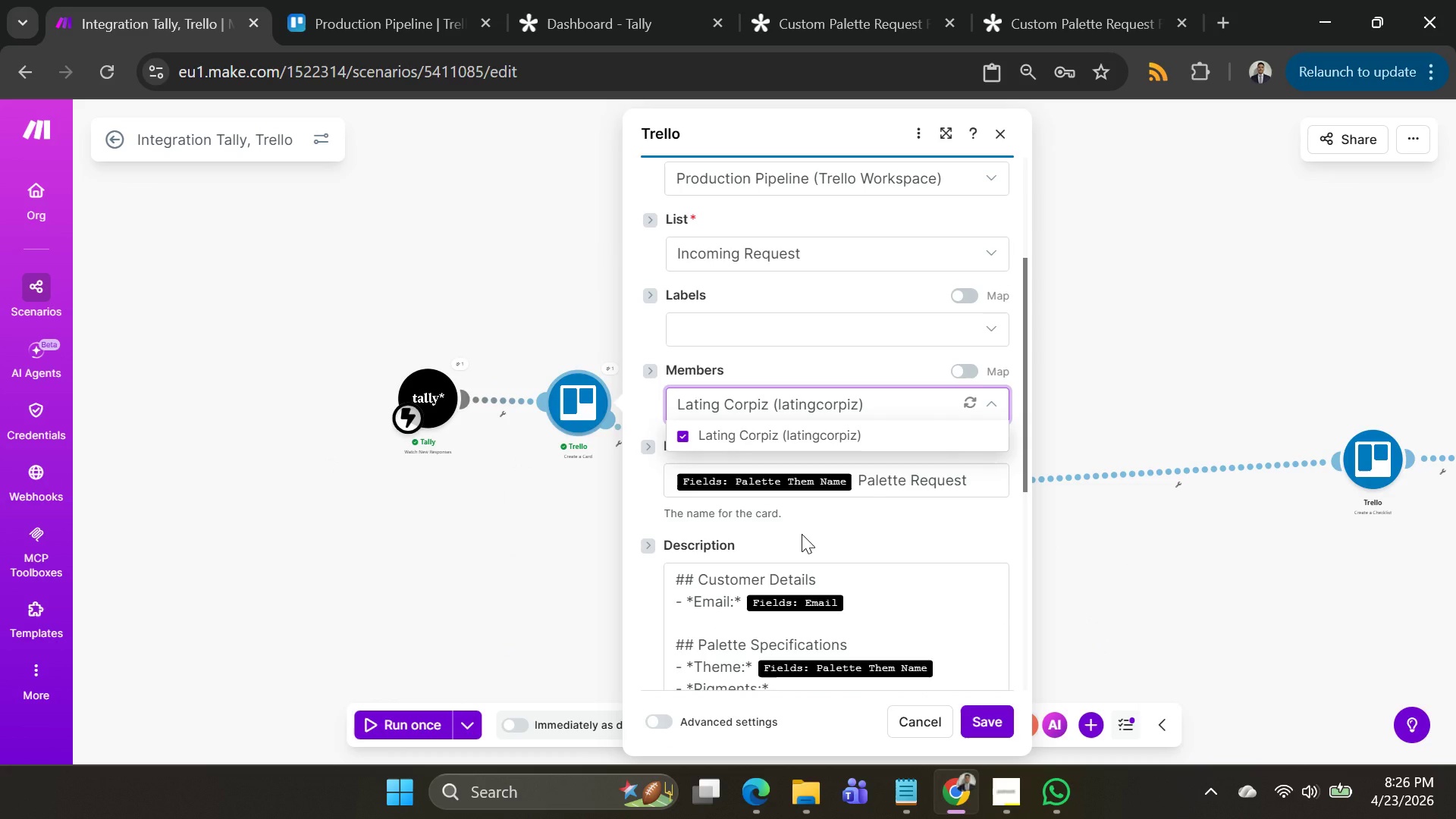 
left_click([880, 398])
 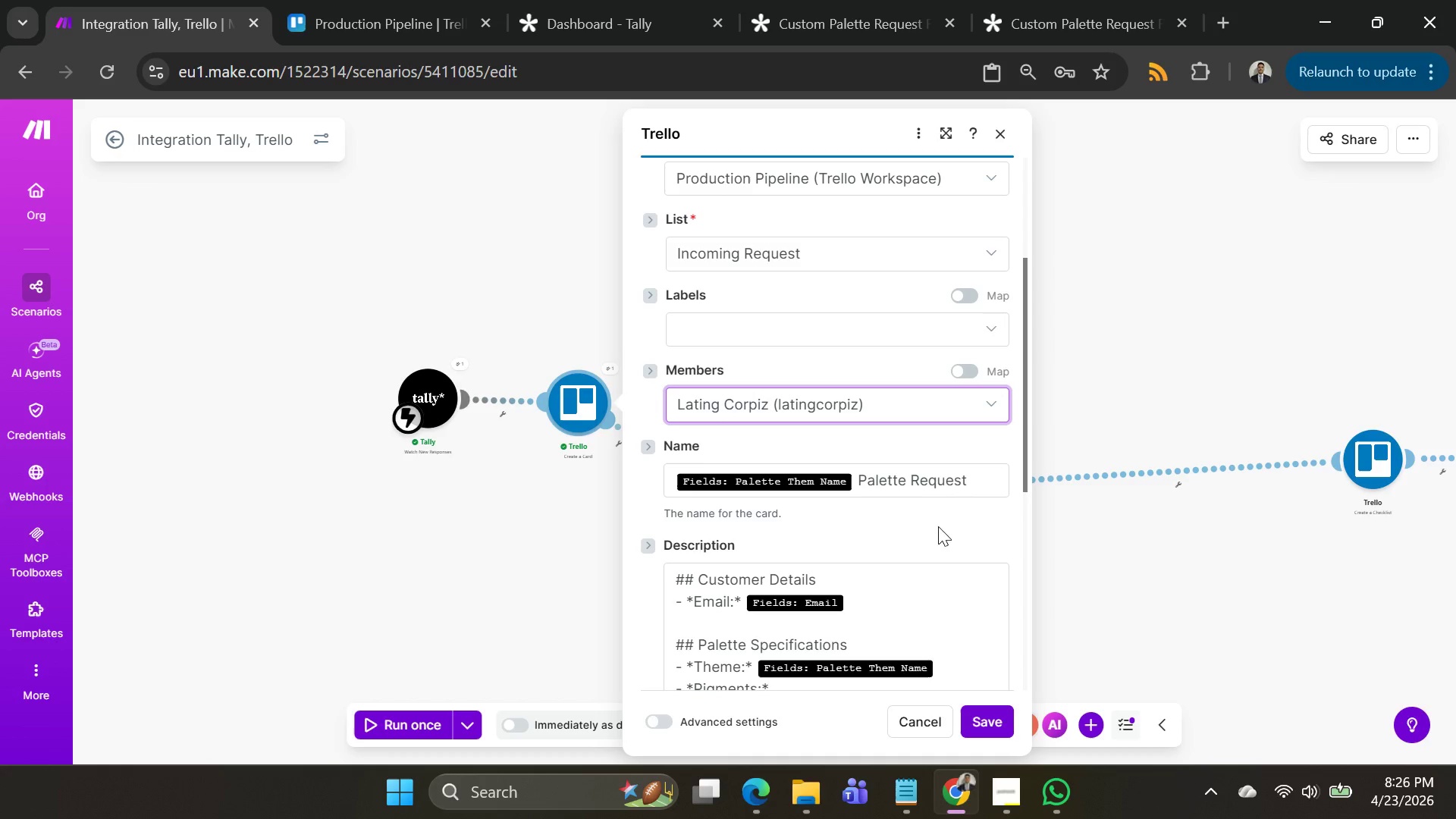 
scroll: coordinate [890, 573], scroll_direction: up, amount: 3.0
 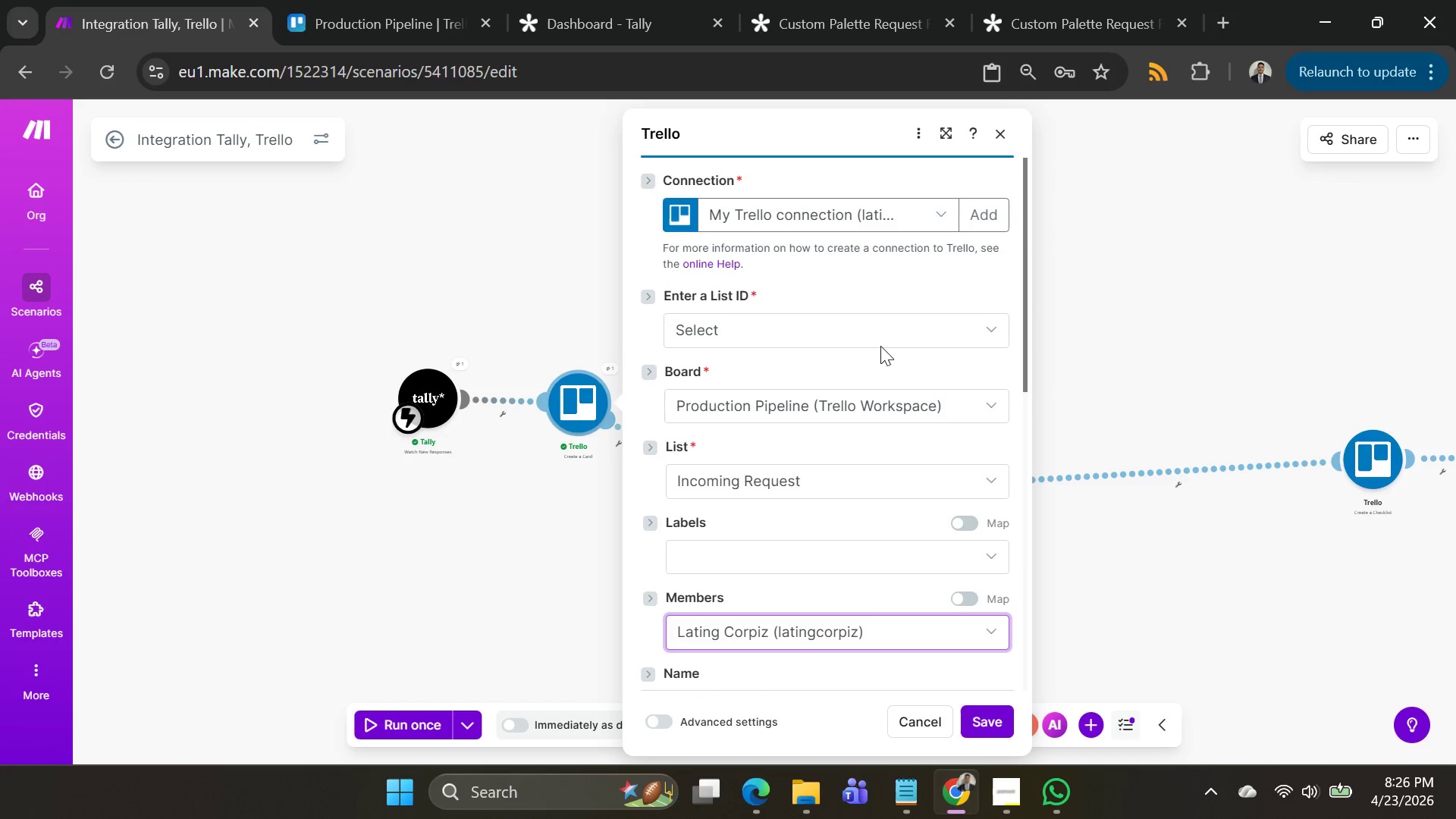 
left_click([871, 322])
 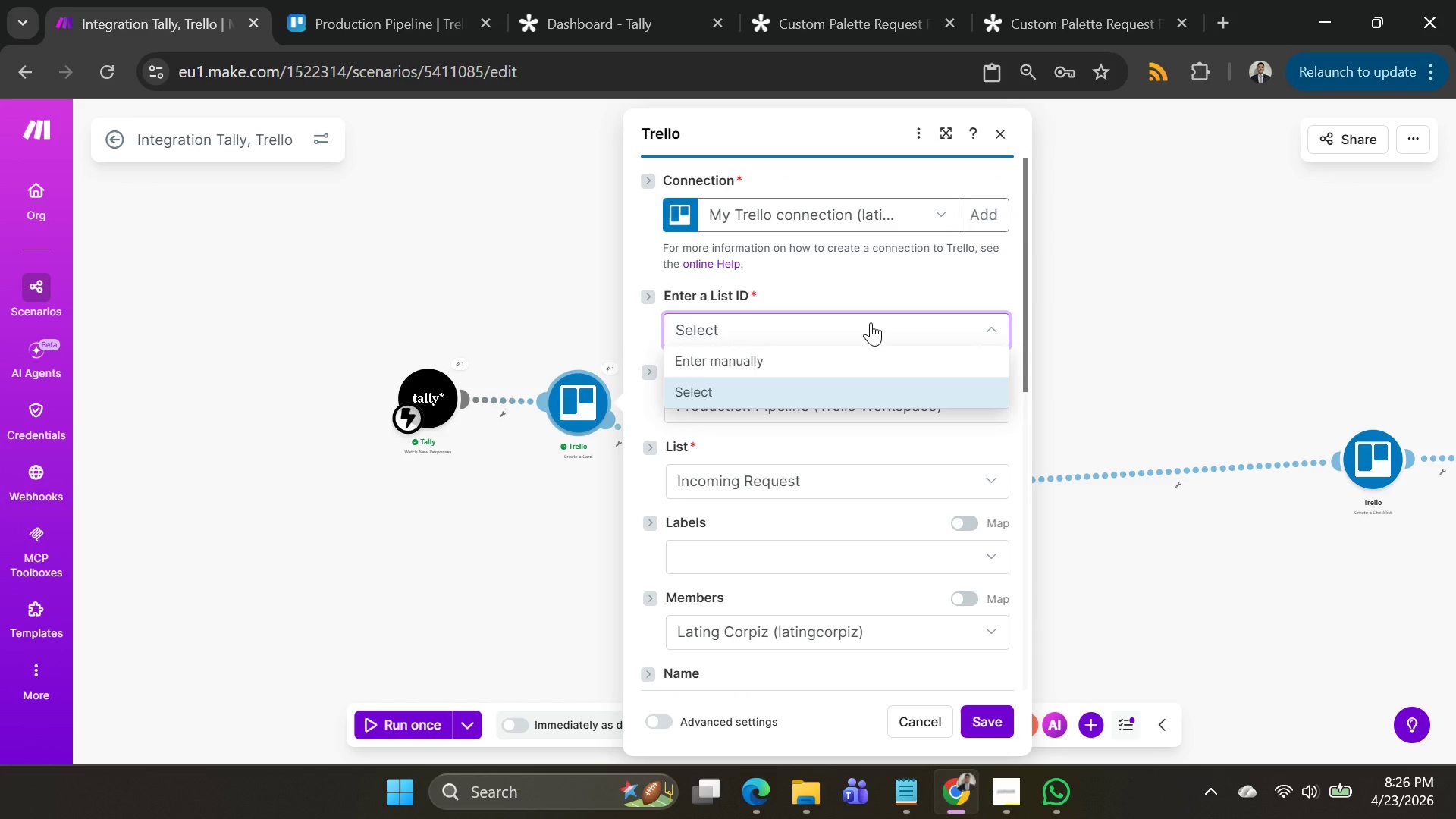 
left_click([871, 322])
 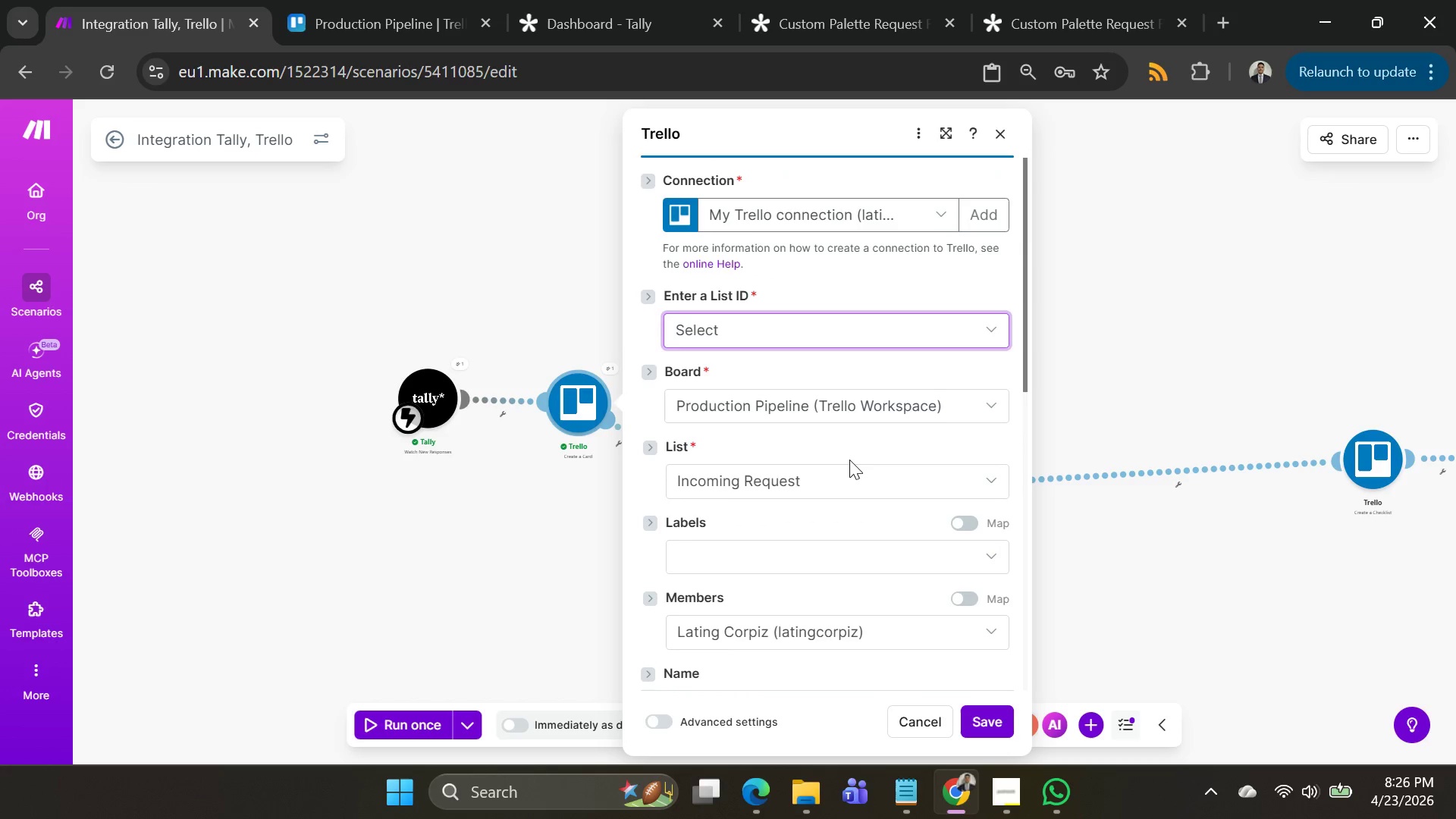 
scroll: coordinate [849, 462], scroll_direction: down, amount: 4.0
 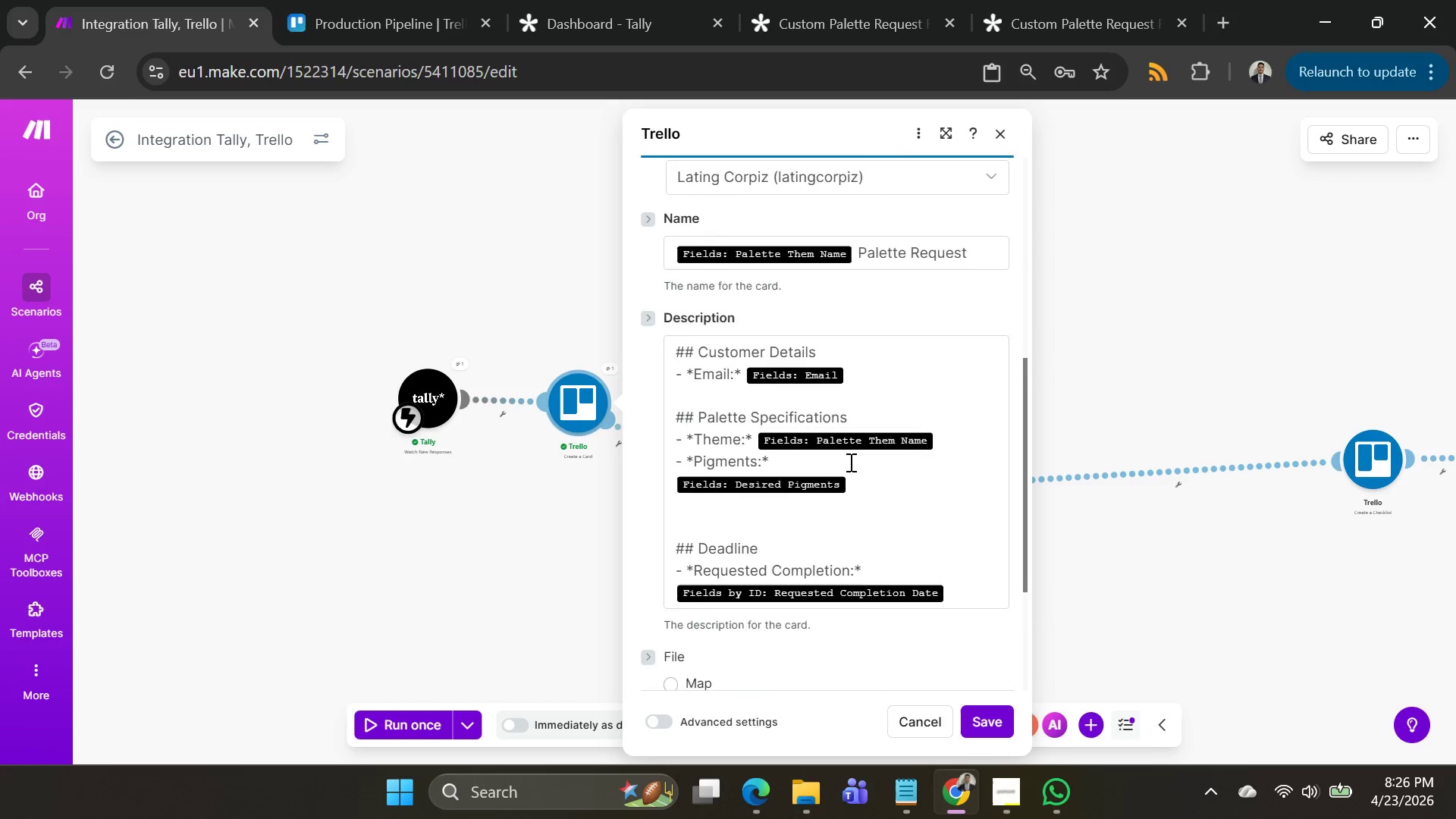 
scroll: coordinate [849, 467], scroll_direction: none, amount: 0.0
 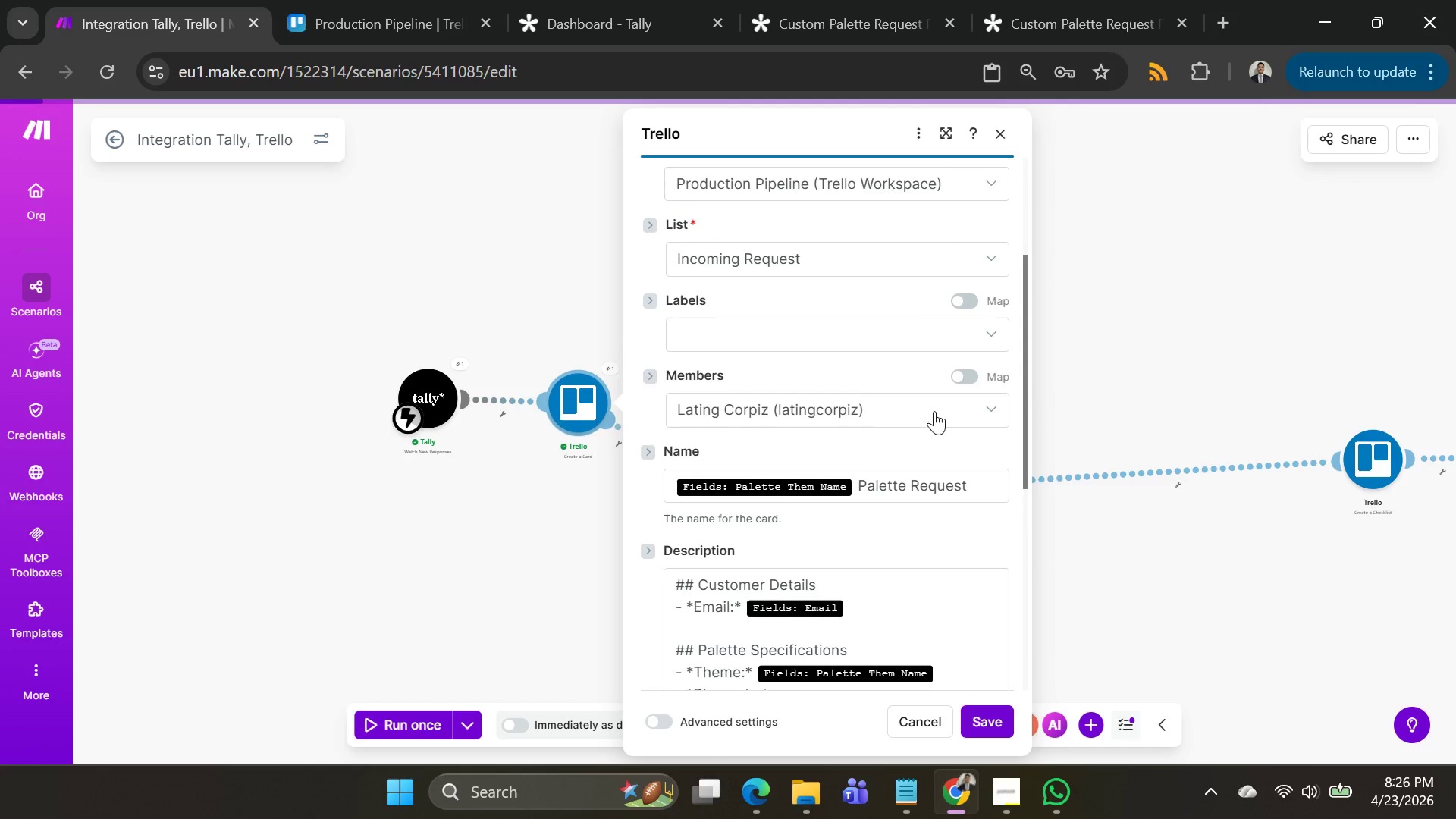 
left_click([900, 334])
 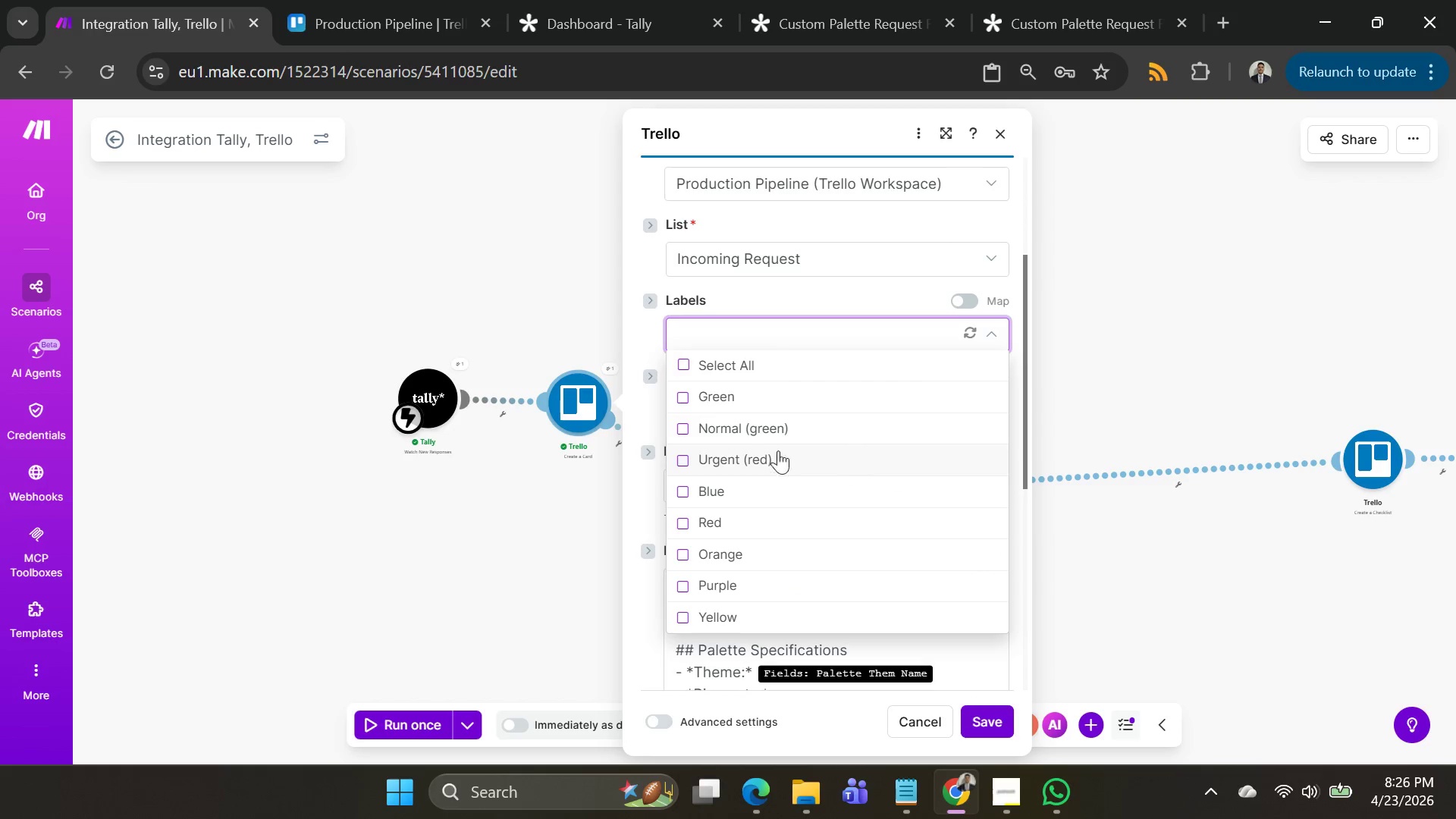 
left_click([686, 424])
 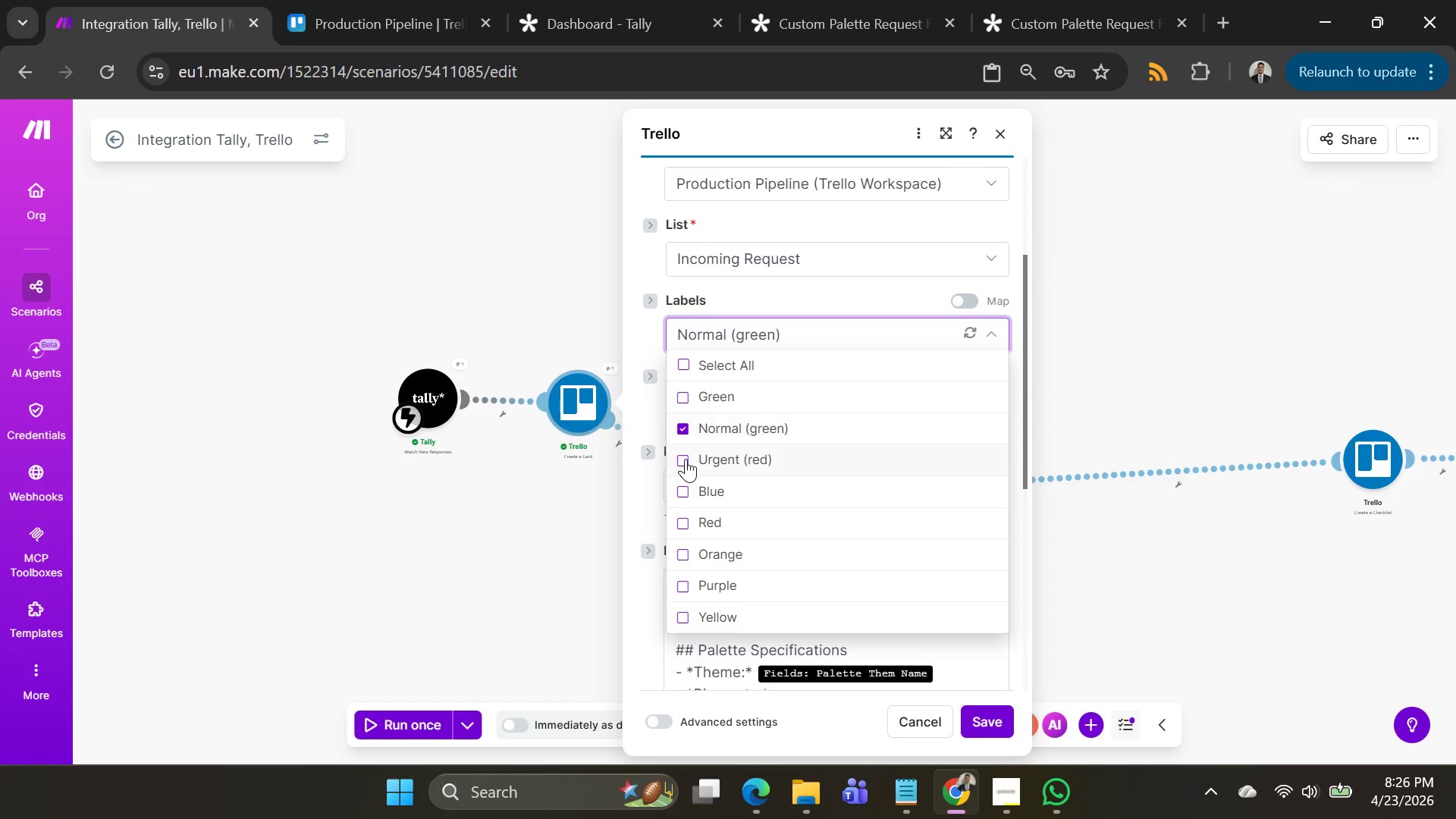 
left_click([685, 460])
 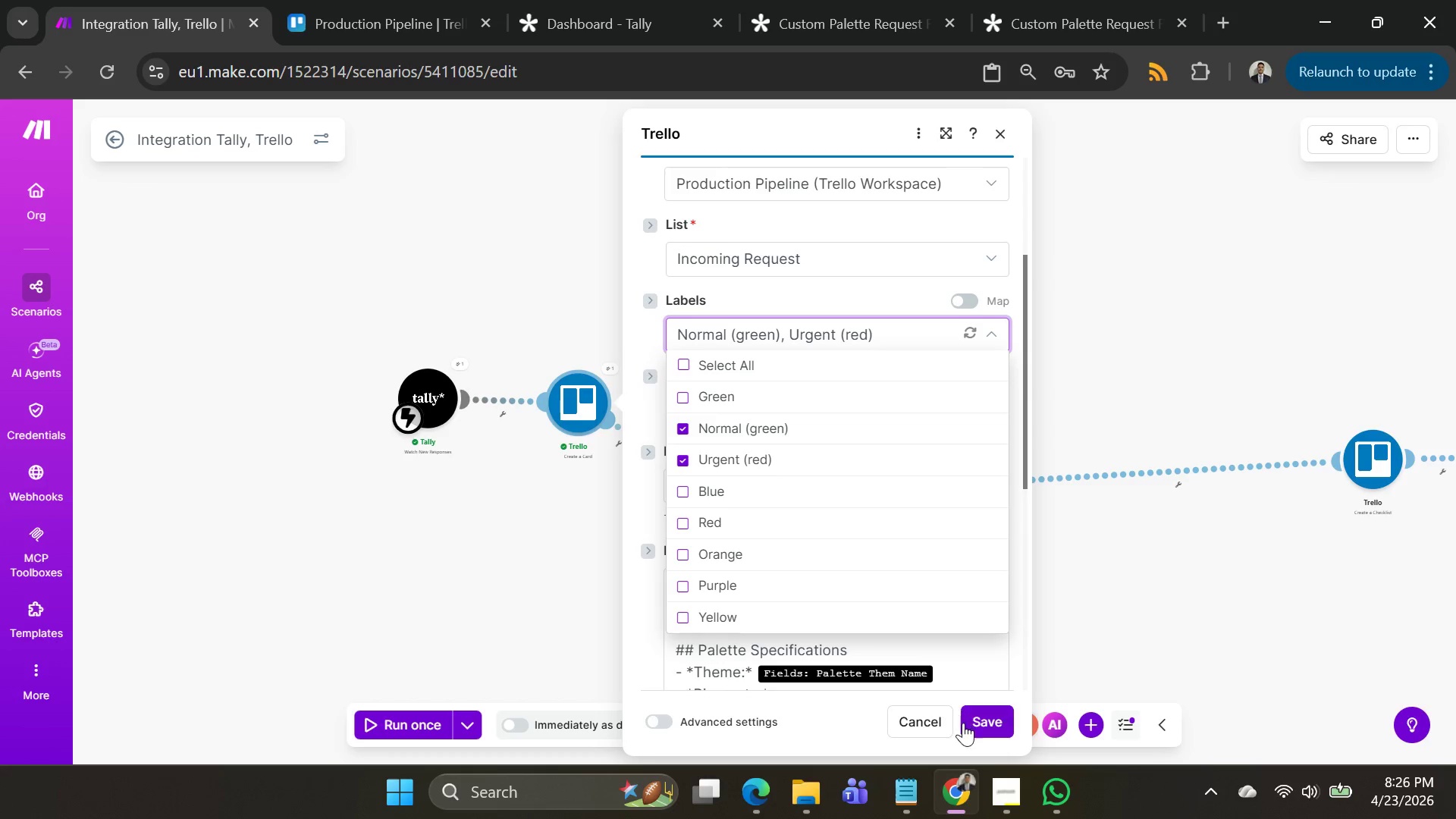 
left_click([972, 723])
 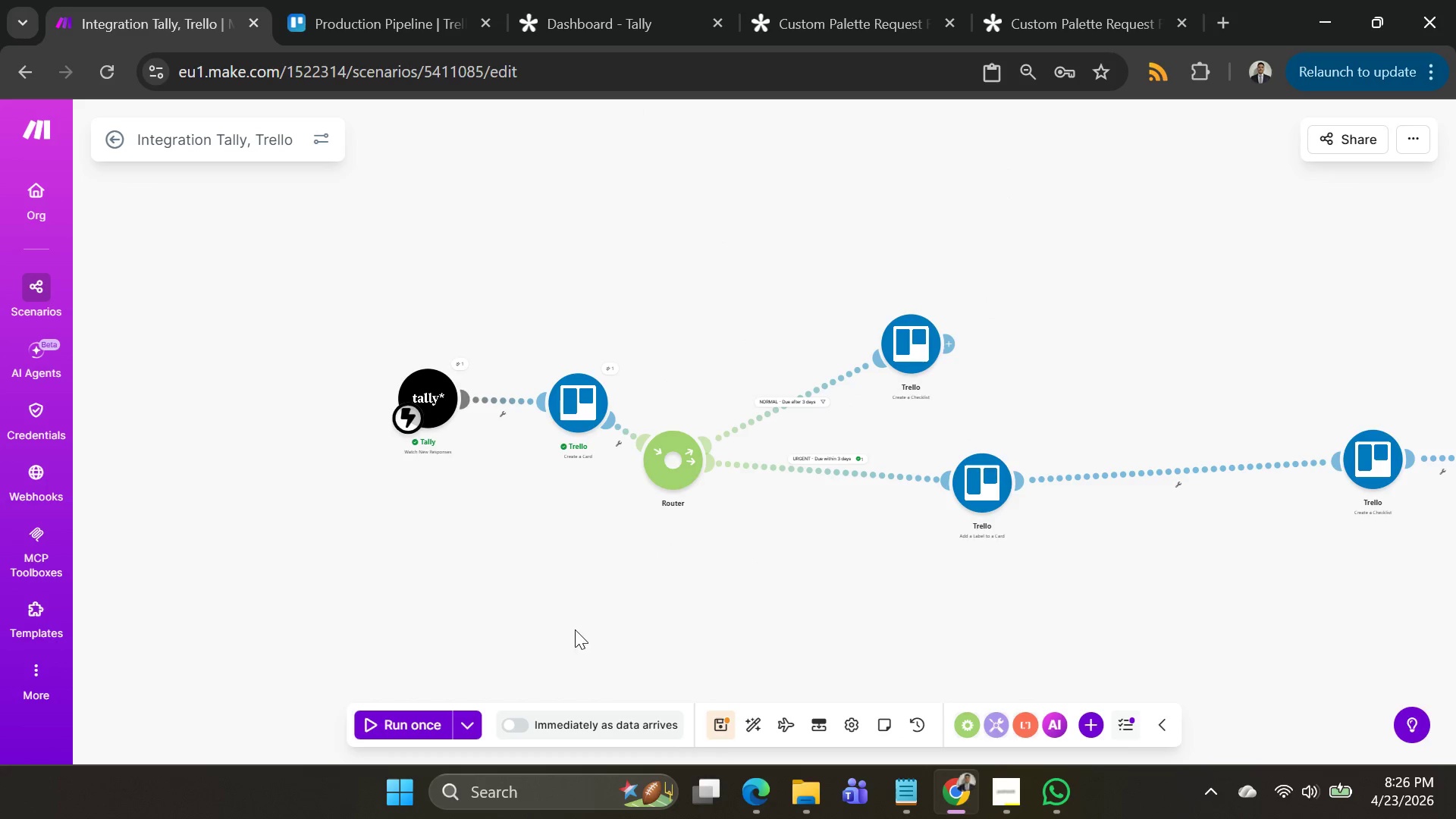 
left_click([465, 729])
 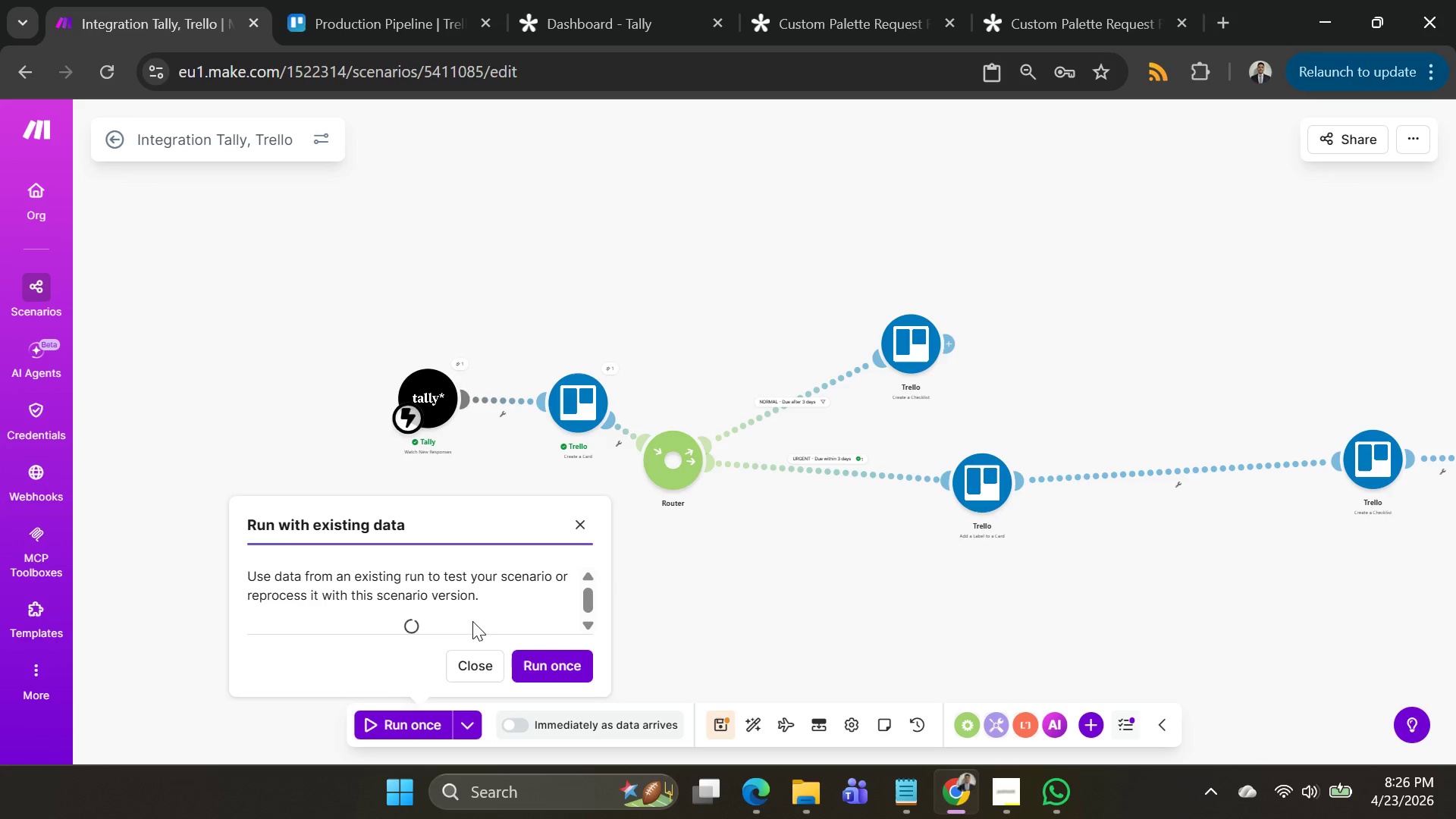 
wait(5.61)
 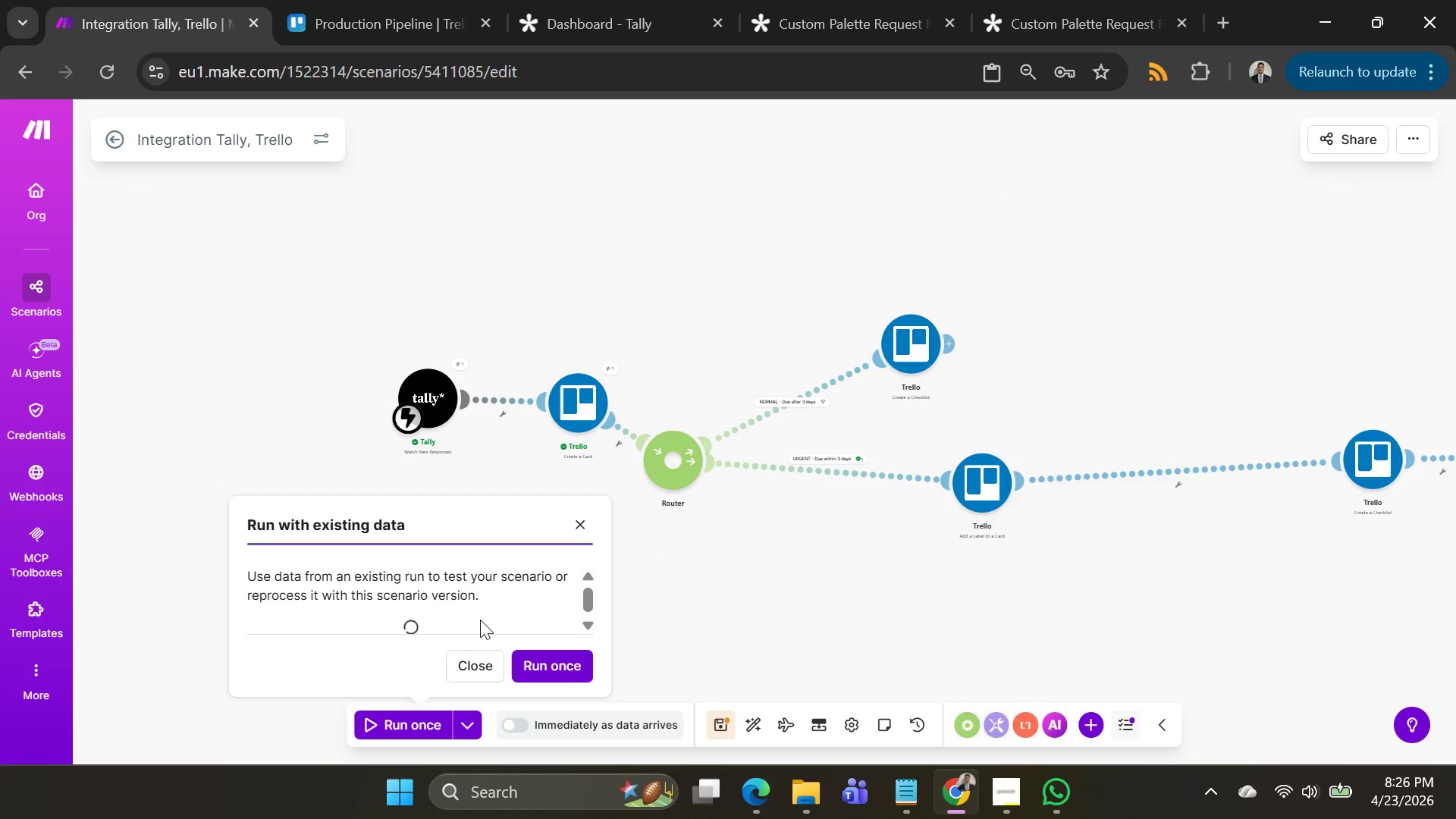 
left_click([985, 482])
 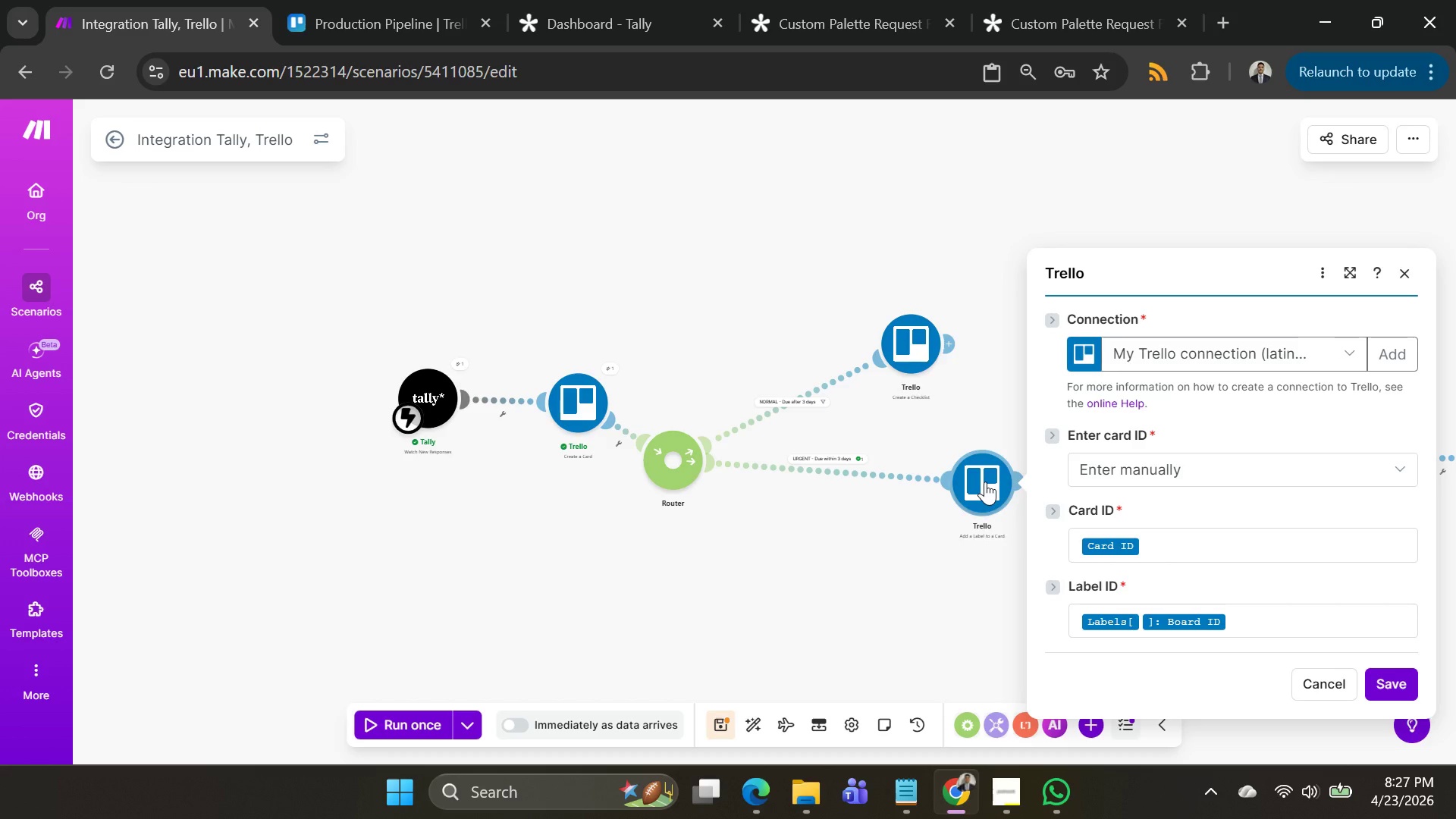 
wait(19.55)
 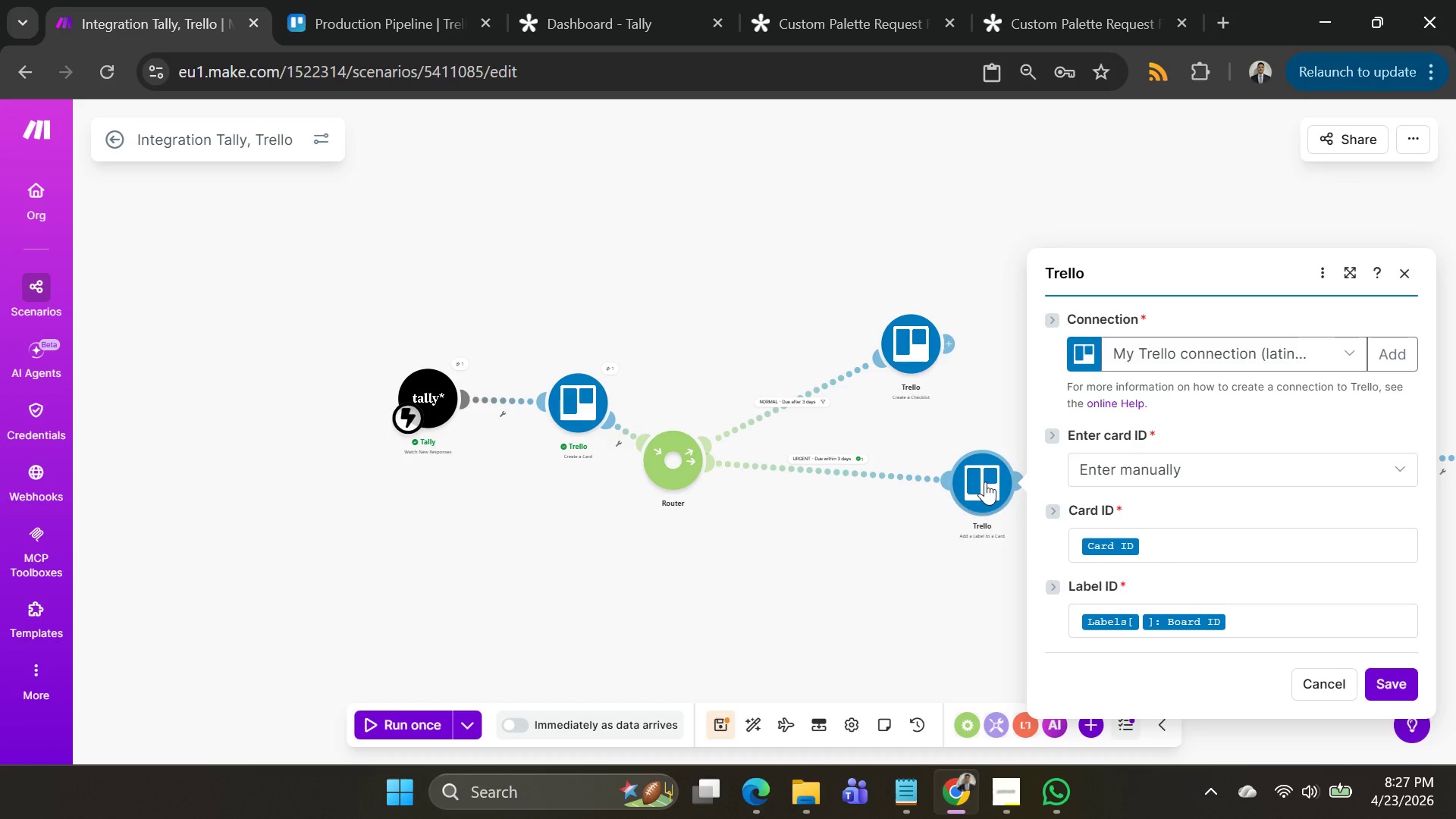 
left_click([1258, 623])
 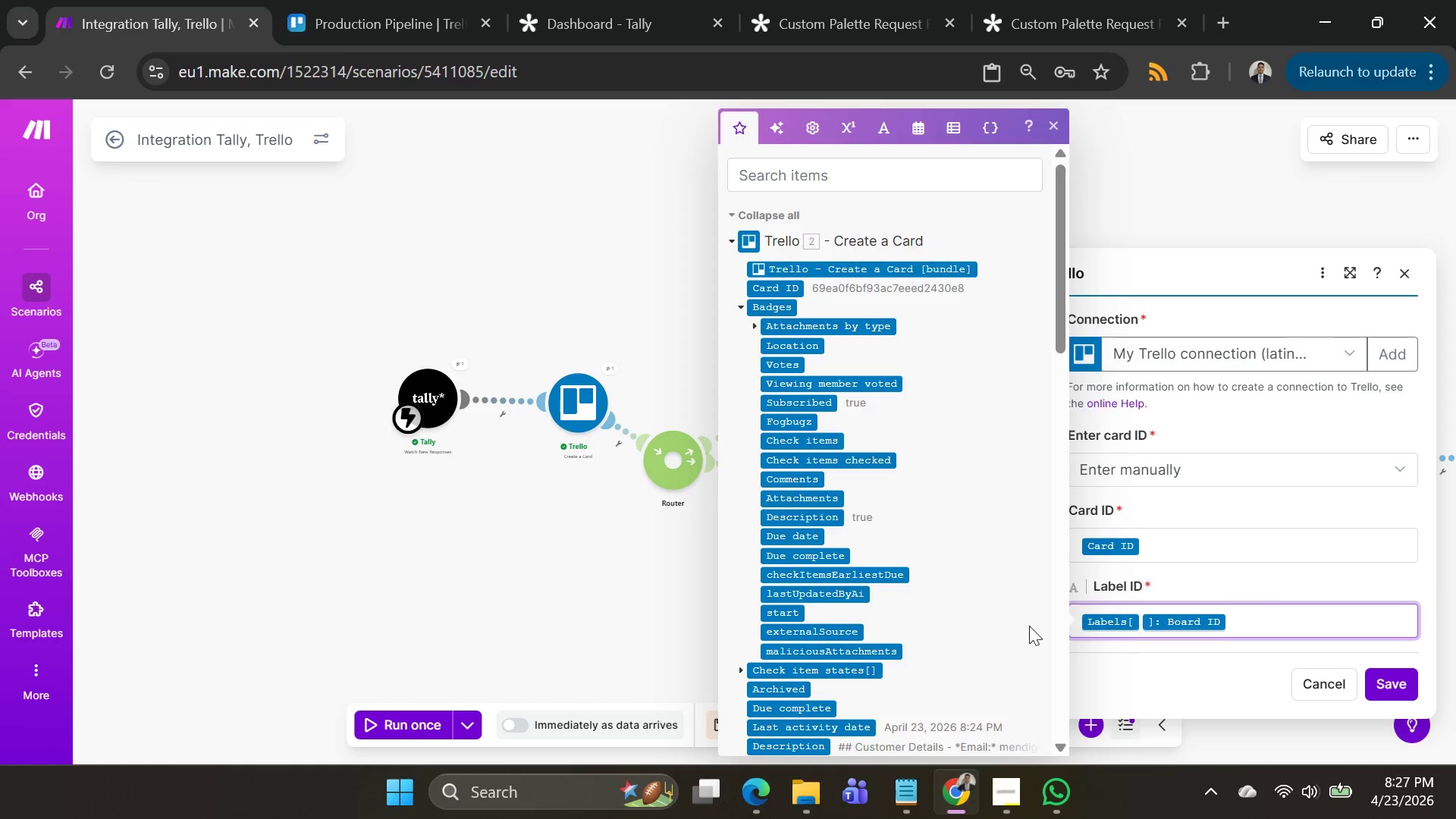 
scroll: coordinate [898, 606], scroll_direction: down, amount: 5.0
 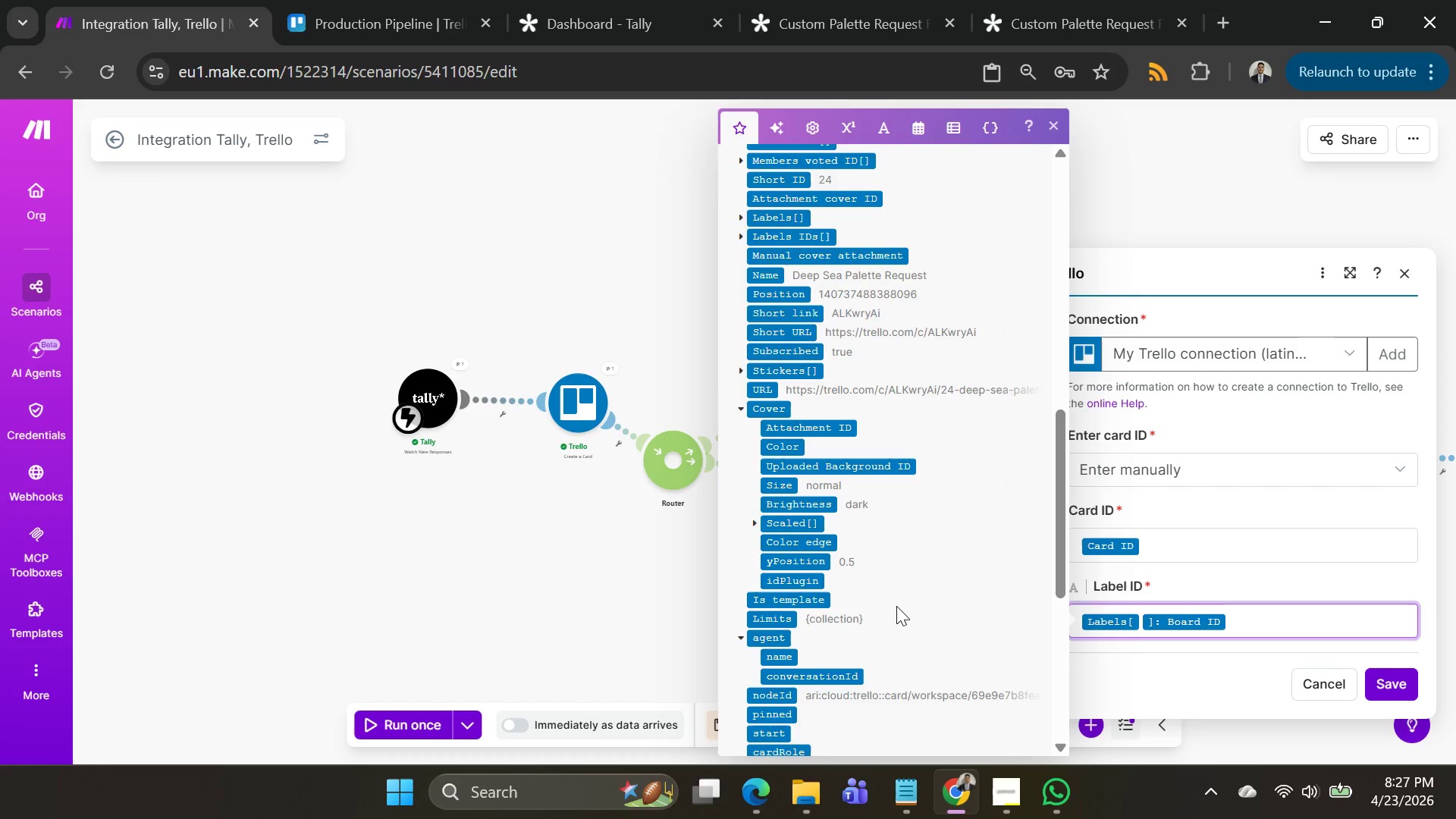 
scroll: coordinate [896, 606], scroll_direction: up, amount: 1.0
 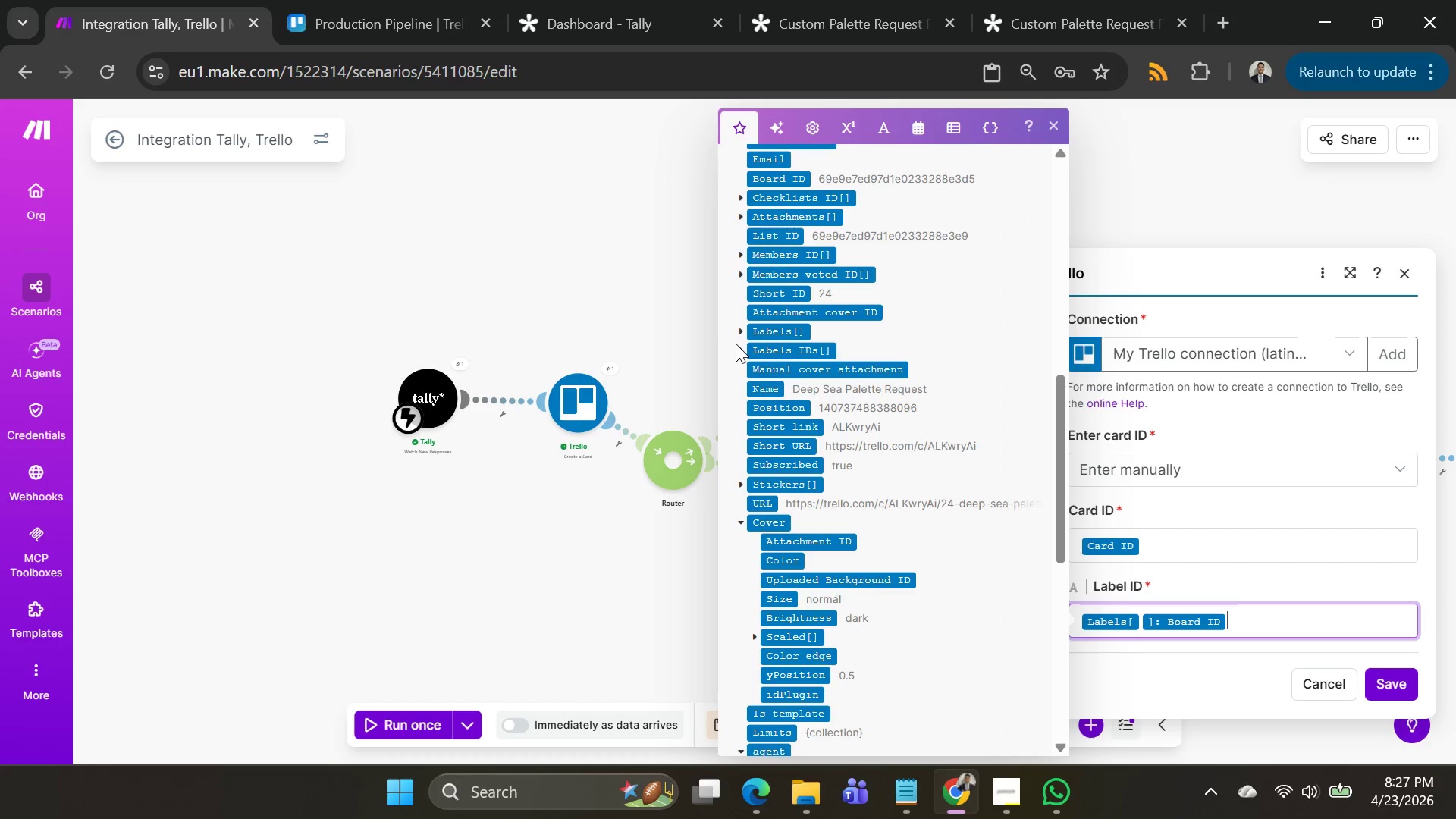 
left_click([739, 335])
 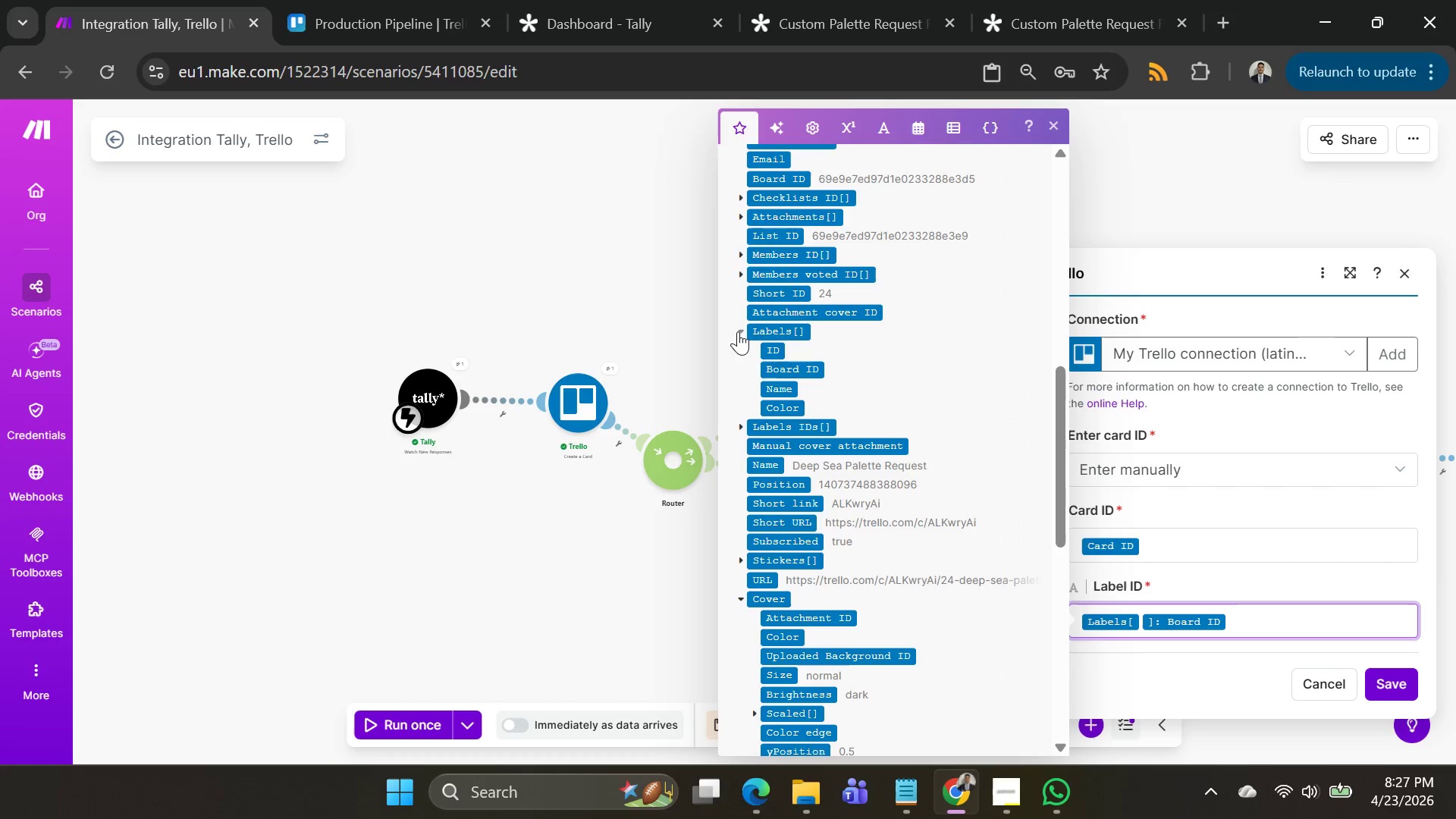 
left_click([744, 333])
 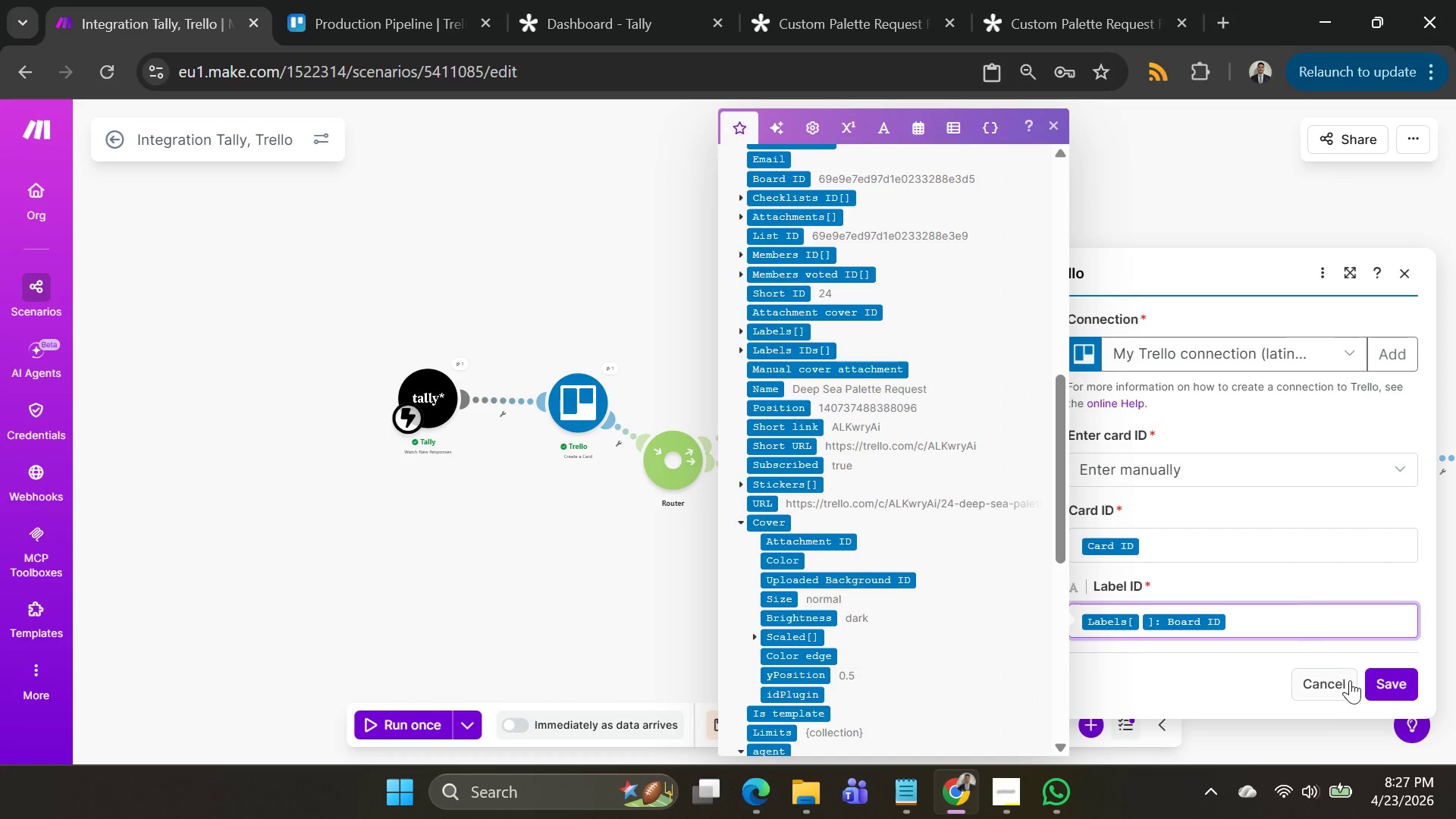 
left_click([1401, 688])
 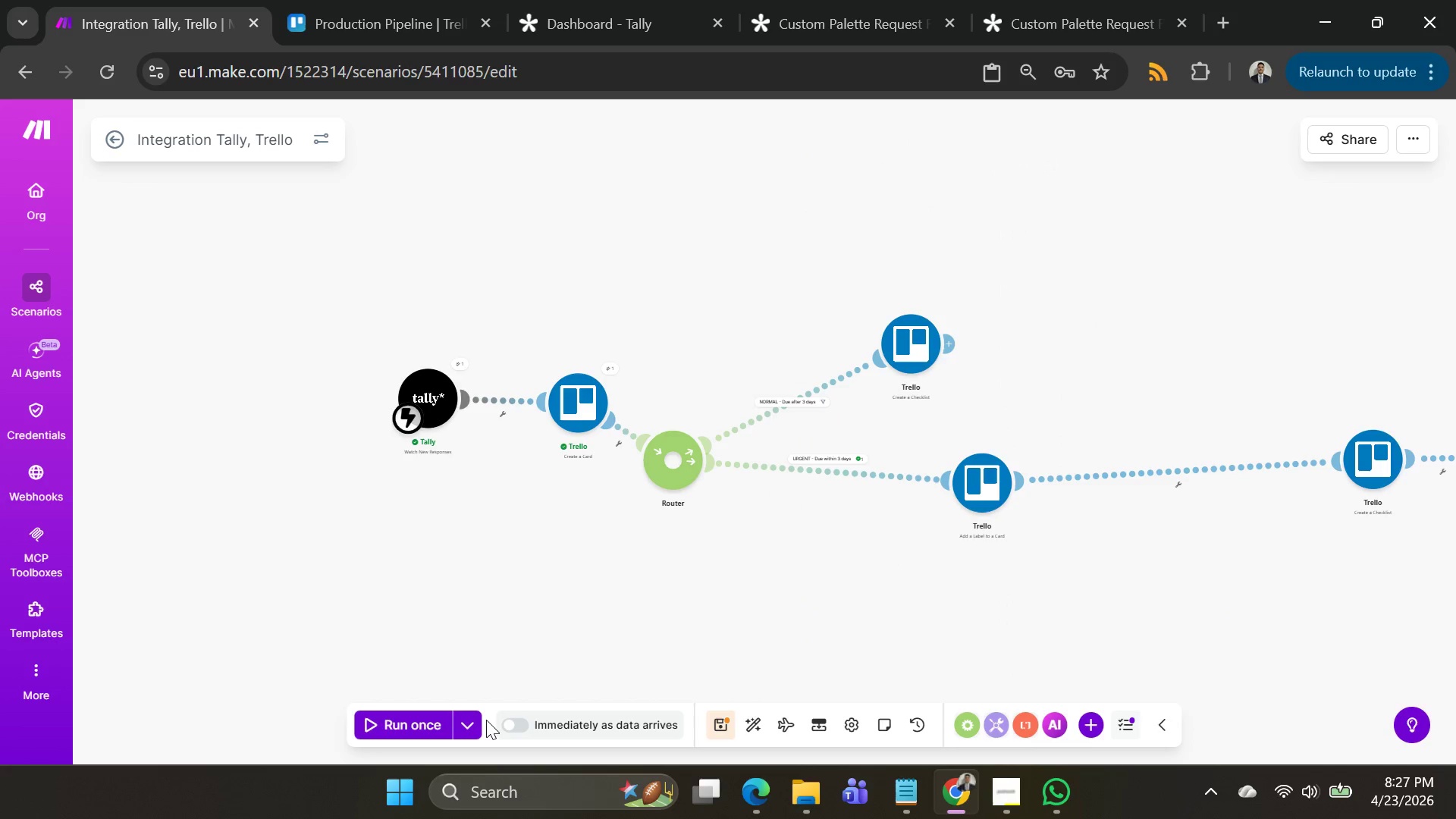 
double_click([463, 723])
 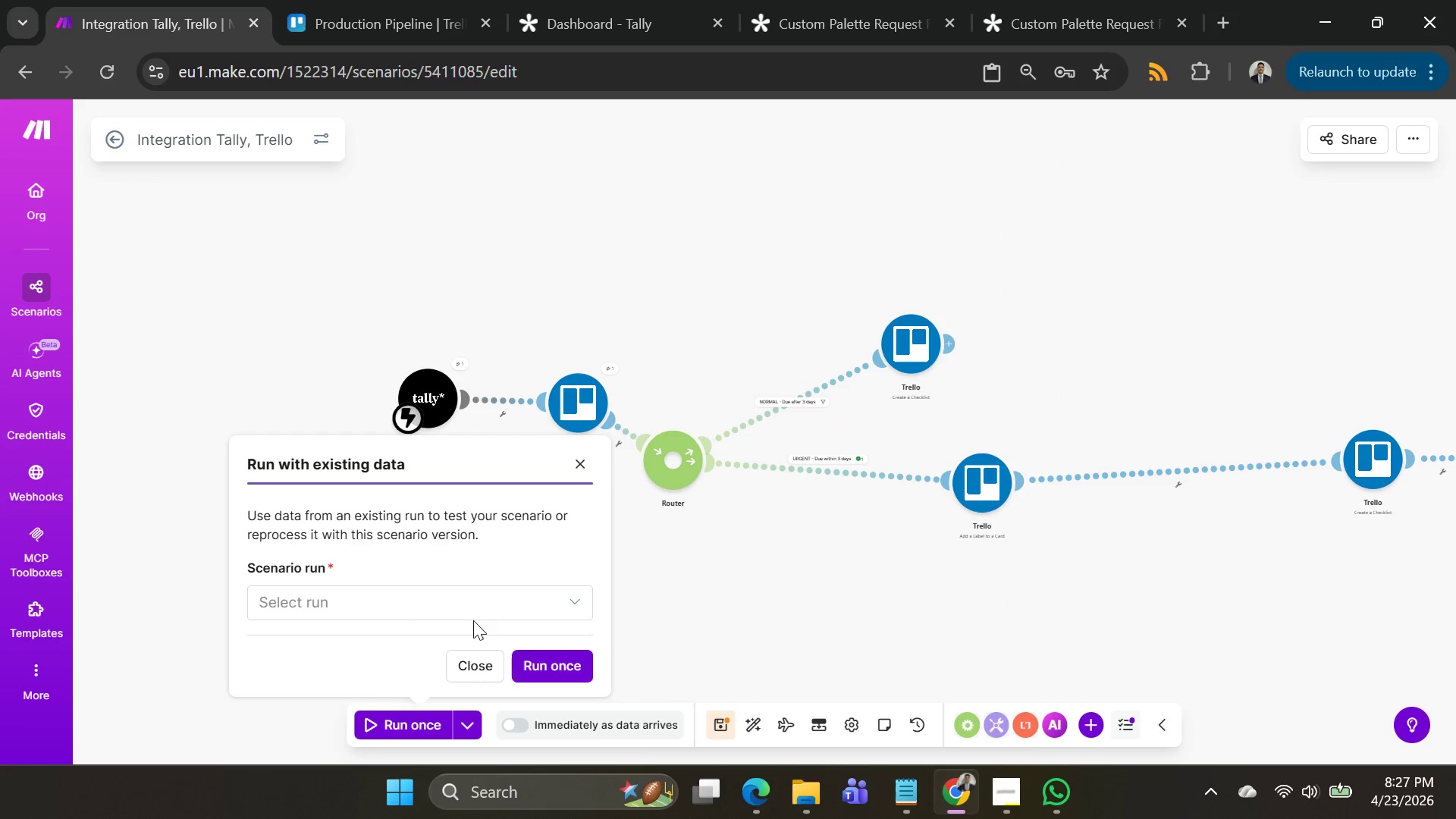 
left_click([469, 601])
 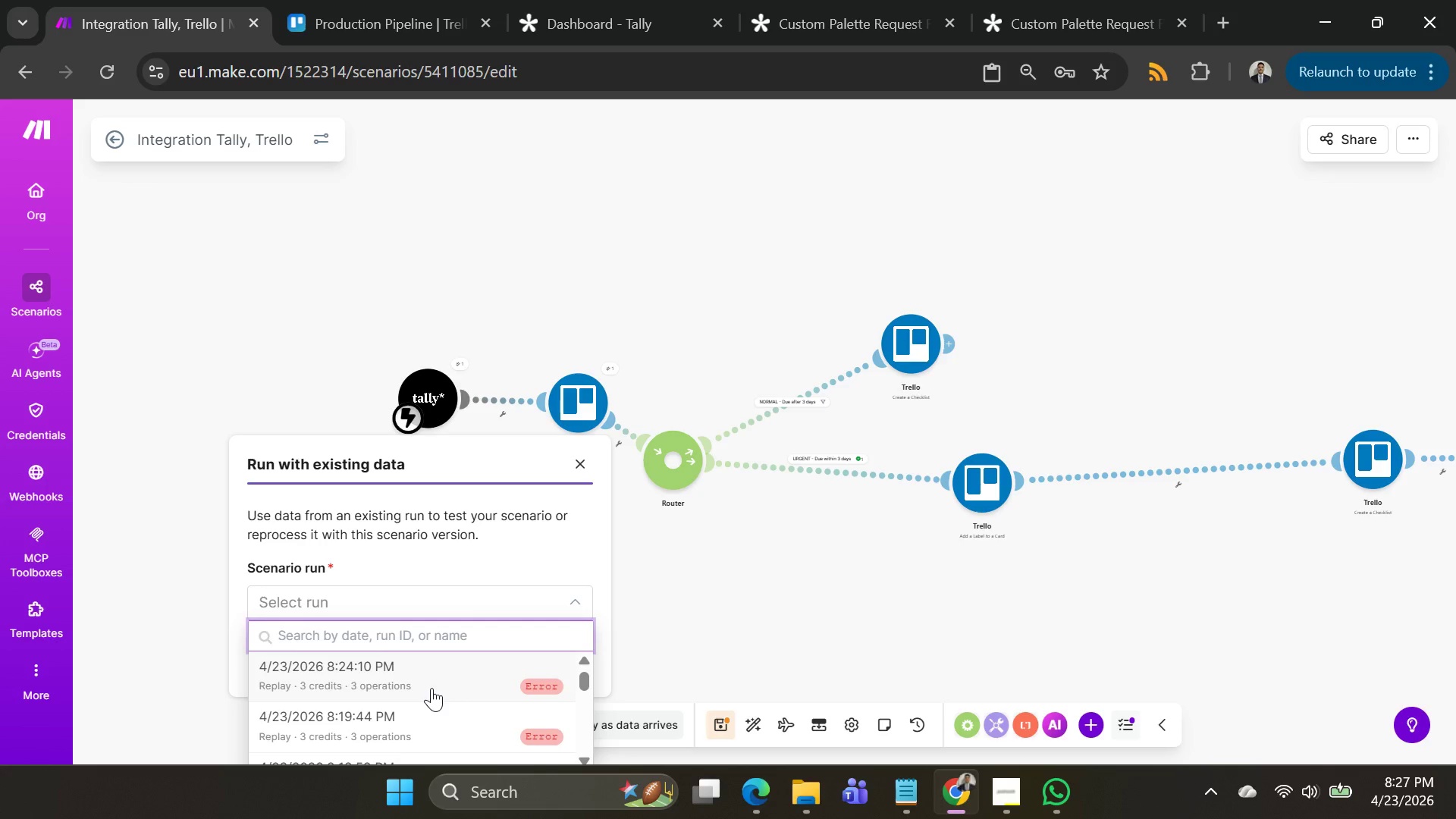 
scroll: coordinate [431, 688], scroll_direction: down, amount: 1.0
 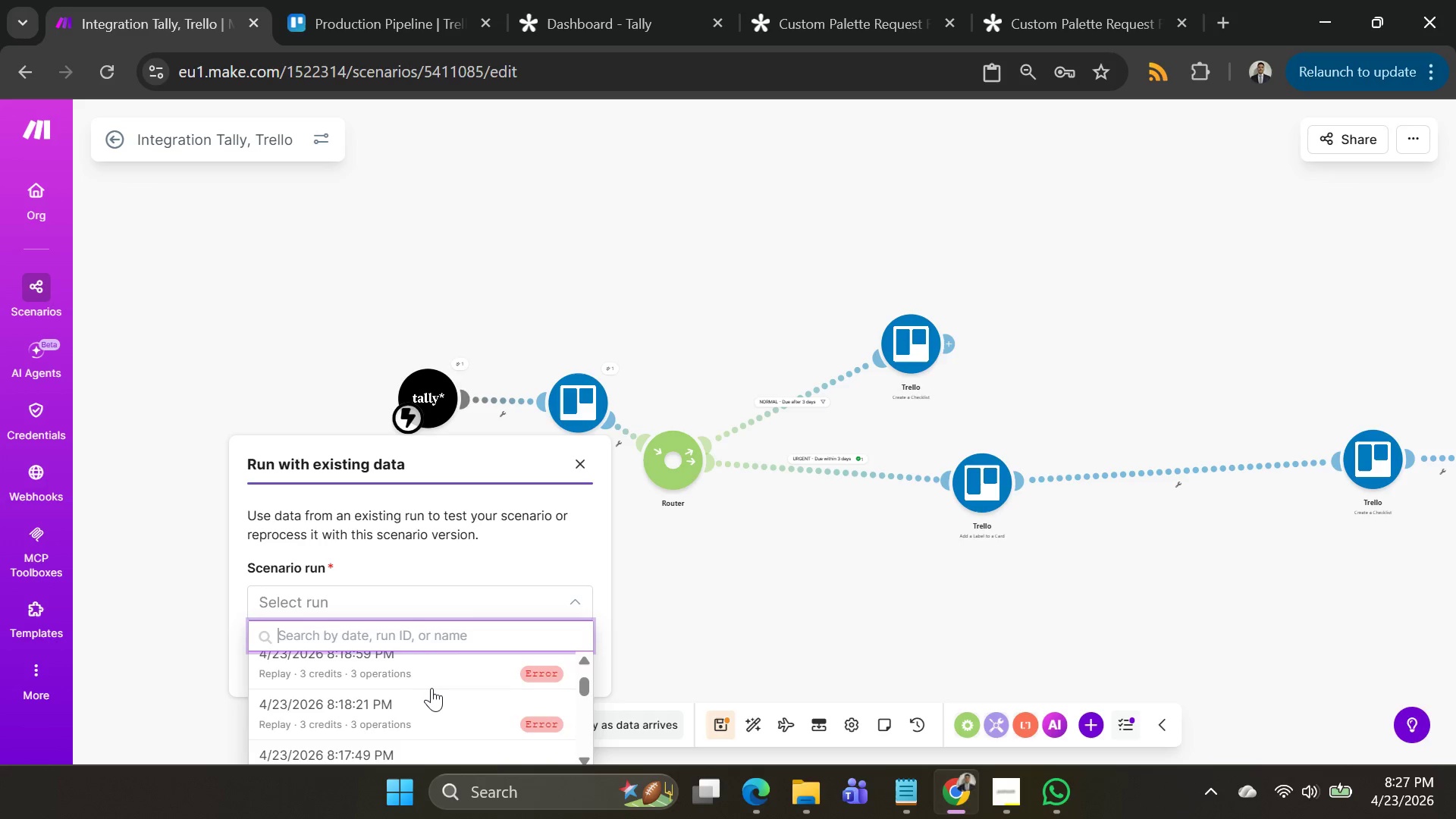 
scroll: coordinate [431, 688], scroll_direction: up, amount: 1.0
 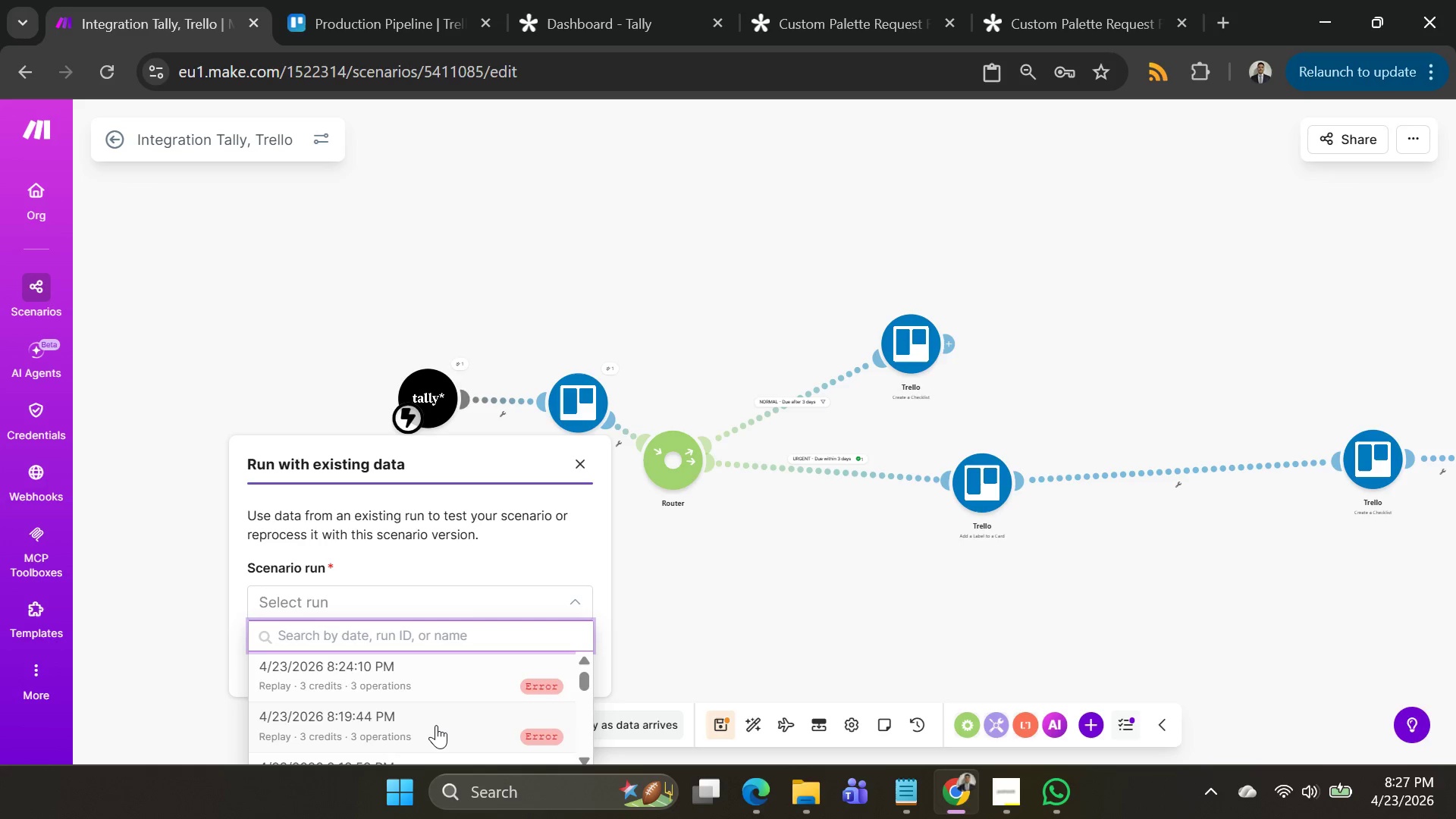 
left_click([436, 726])
 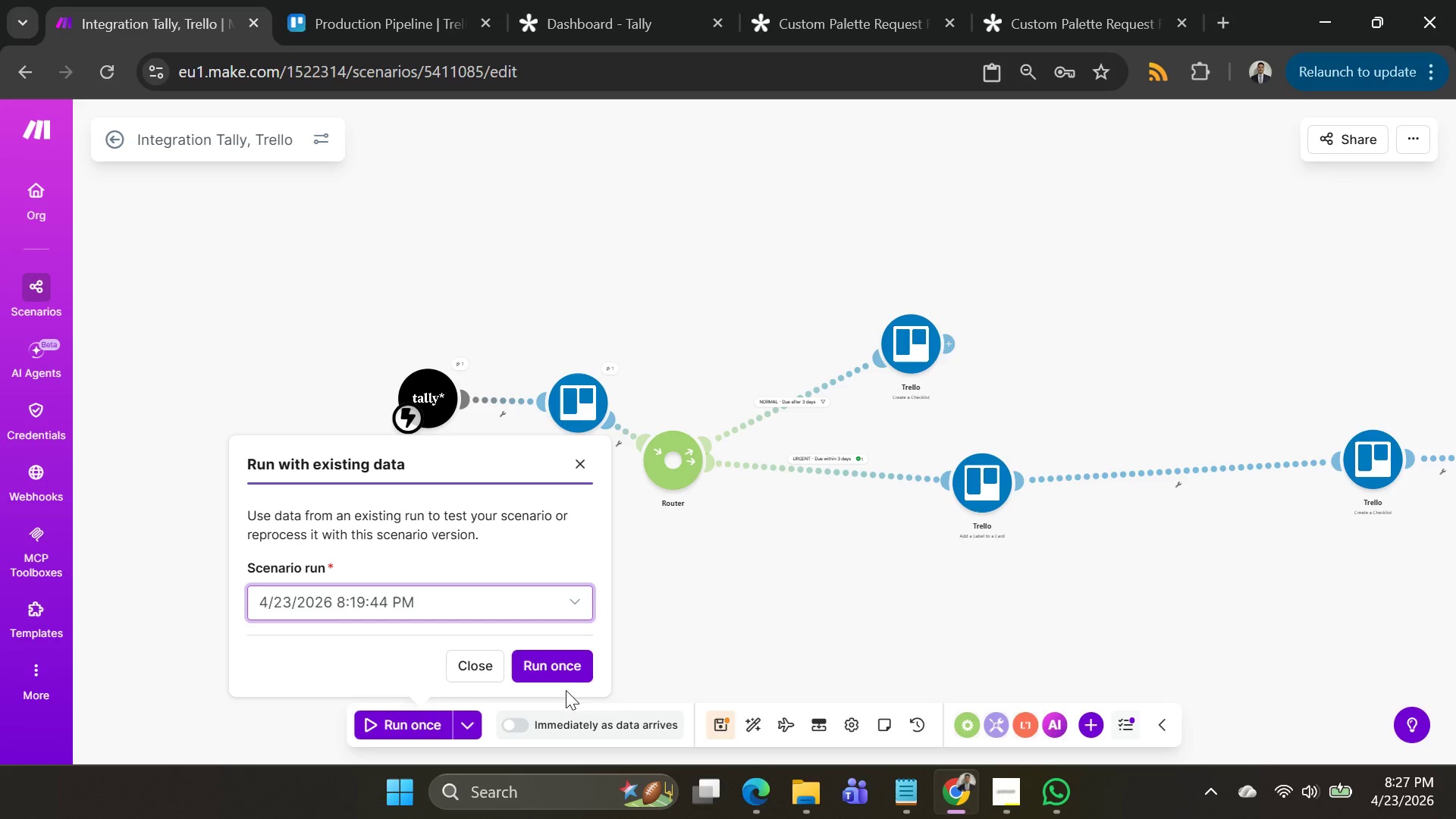 
left_click([560, 666])
 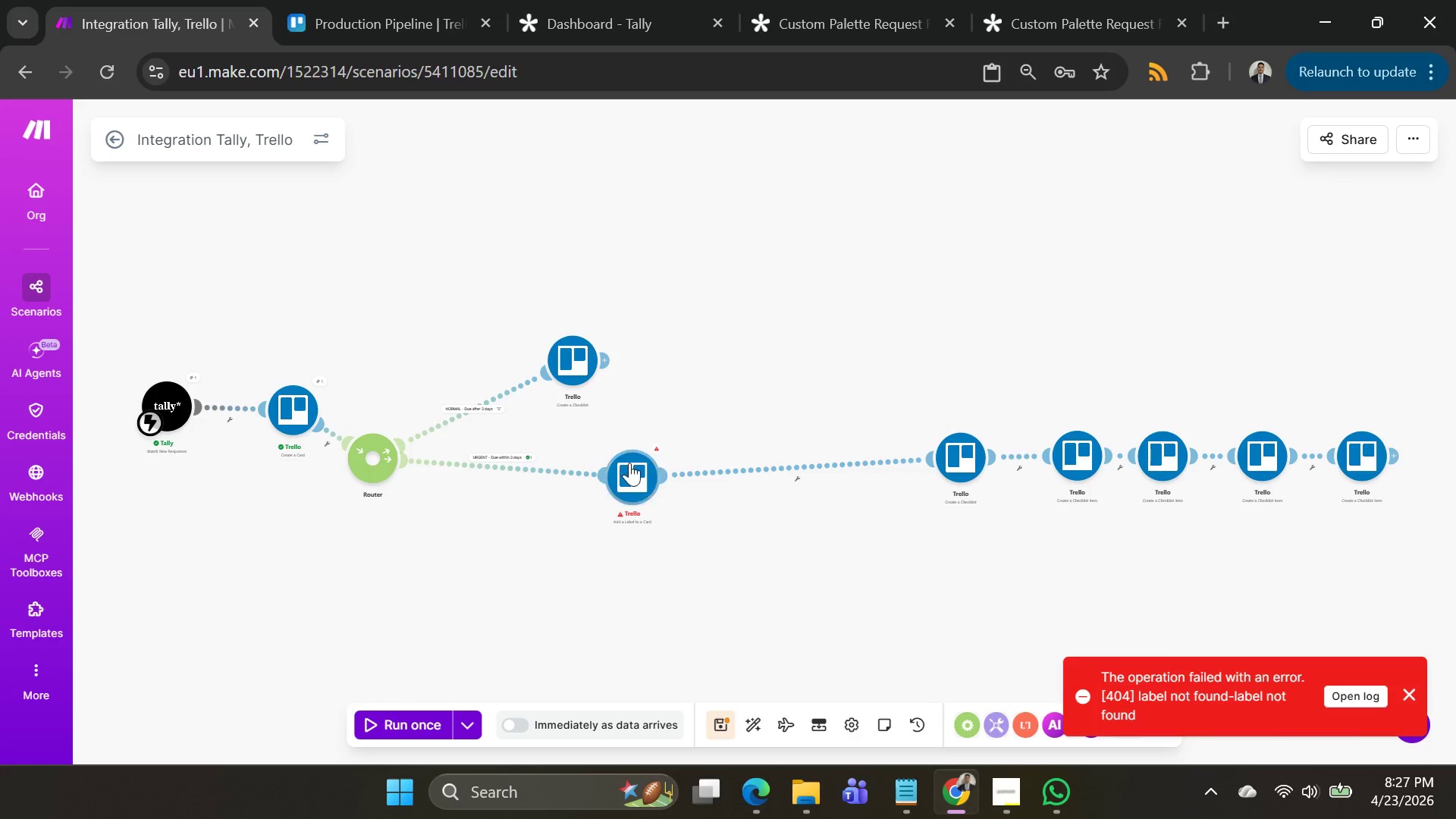 
left_click([644, 481])
 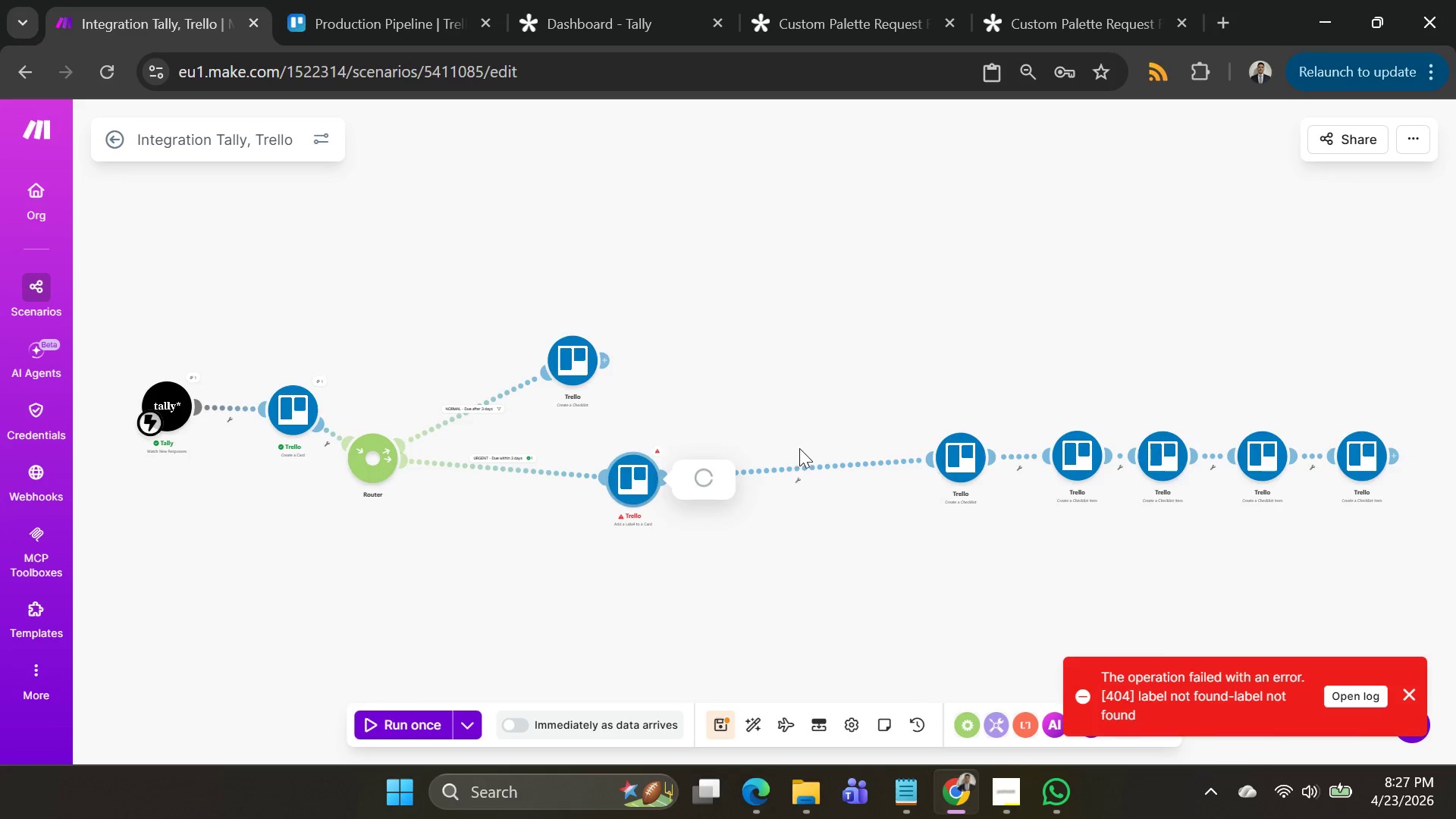 
scroll: coordinate [968, 531], scroll_direction: down, amount: 7.0
 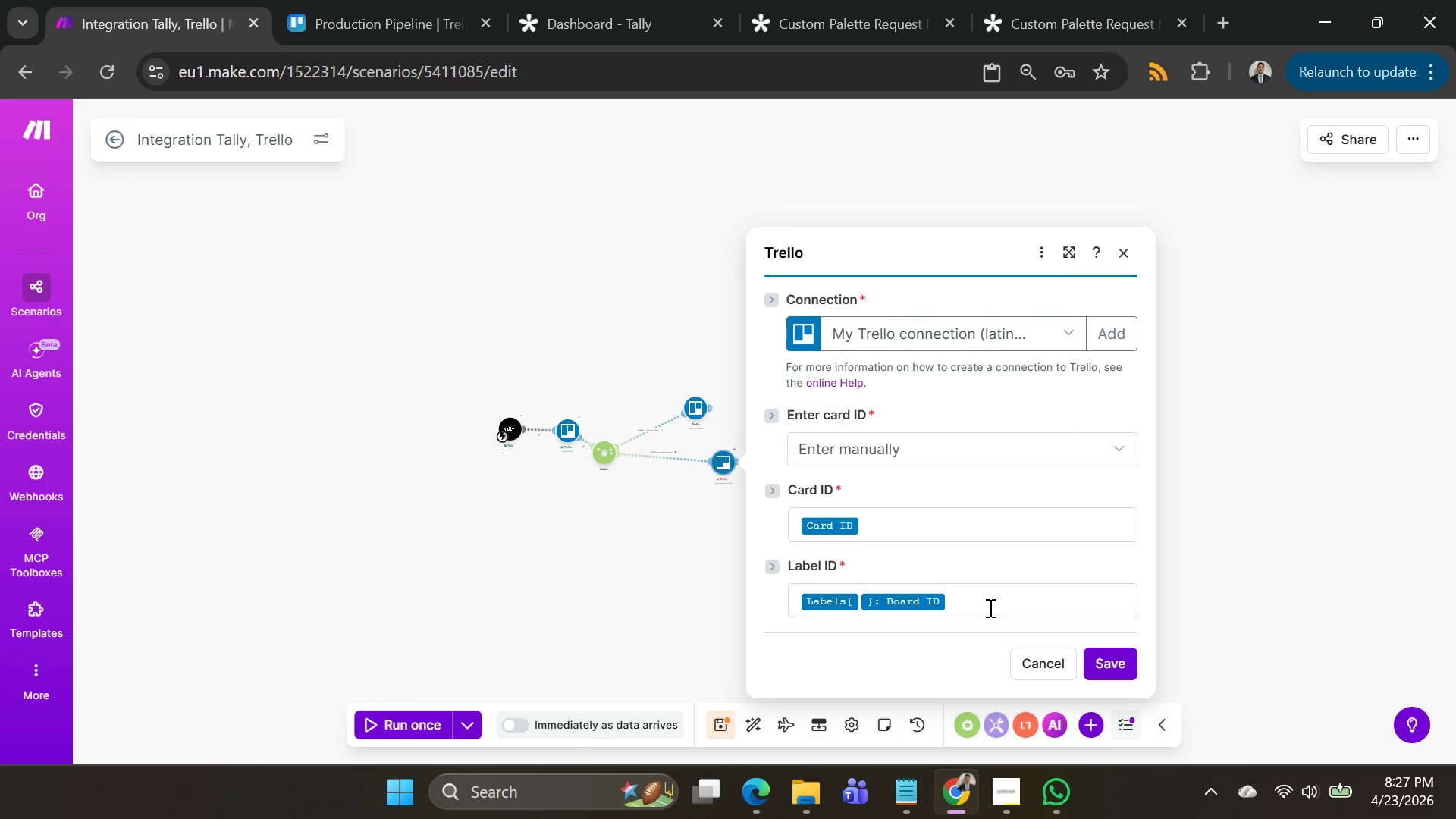 
left_click([989, 607])
 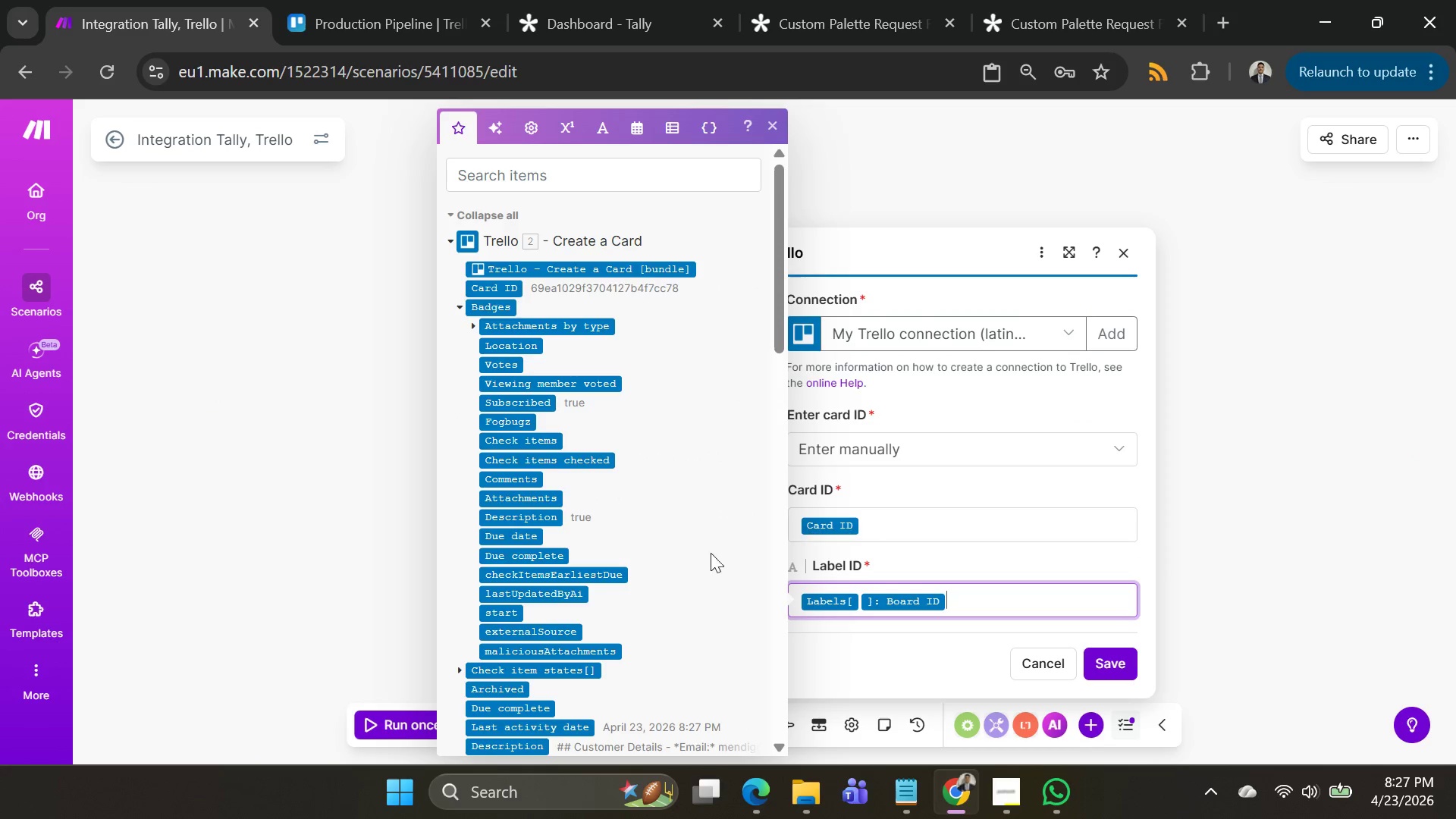 
scroll: coordinate [616, 551], scroll_direction: down, amount: 4.0
 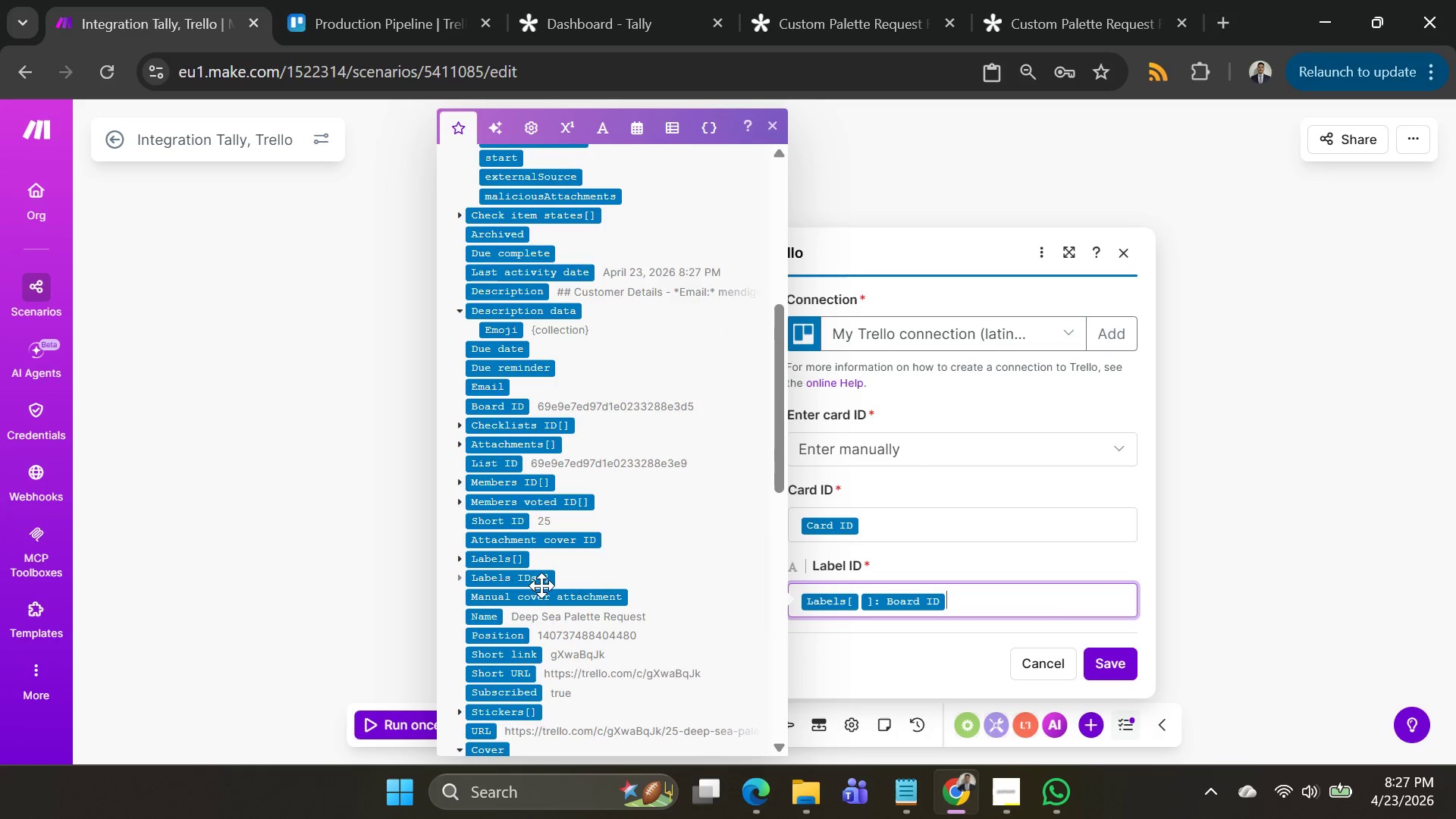 
left_click([457, 566])
 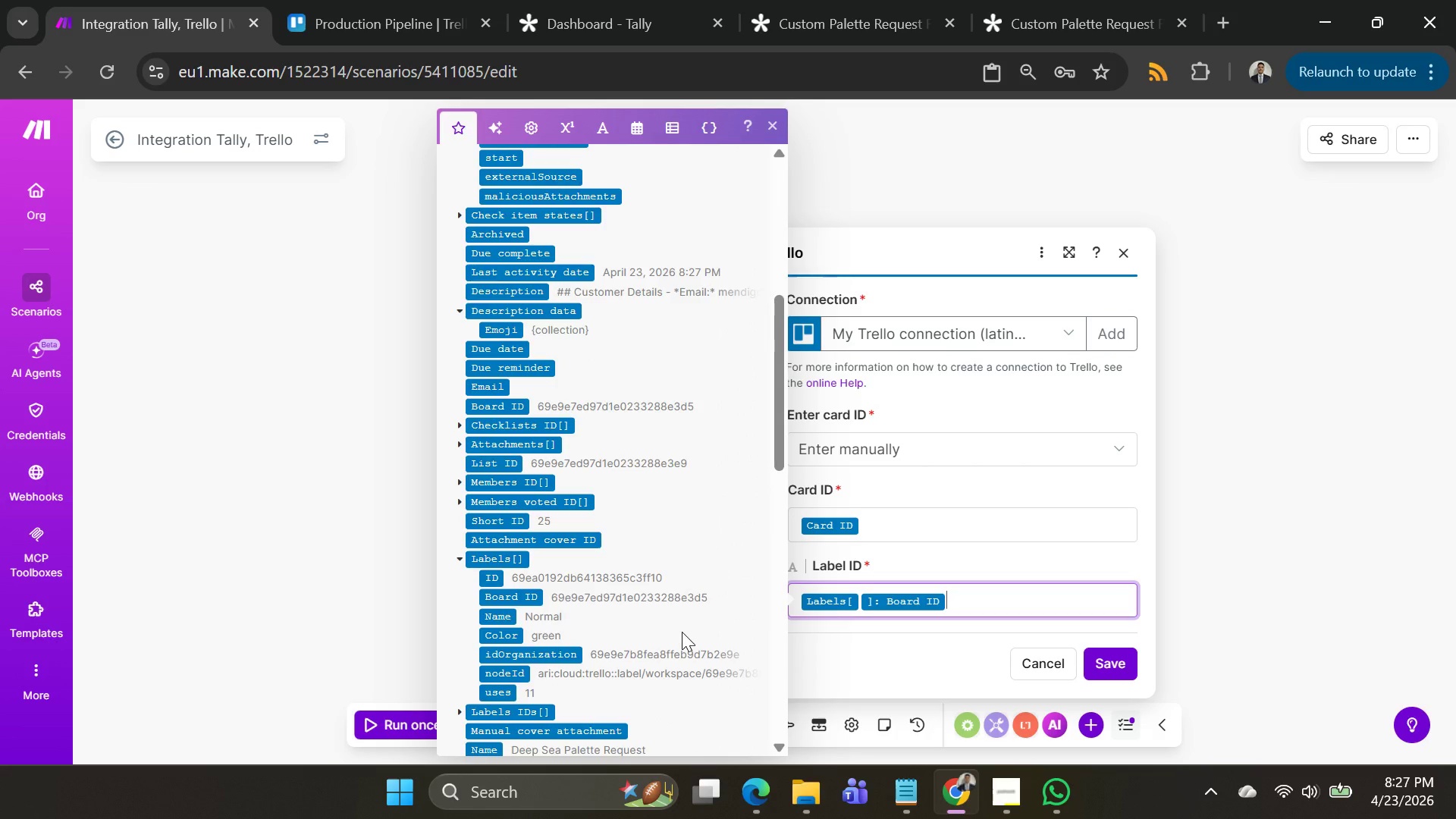 
scroll: coordinate [682, 632], scroll_direction: down, amount: 1.0
 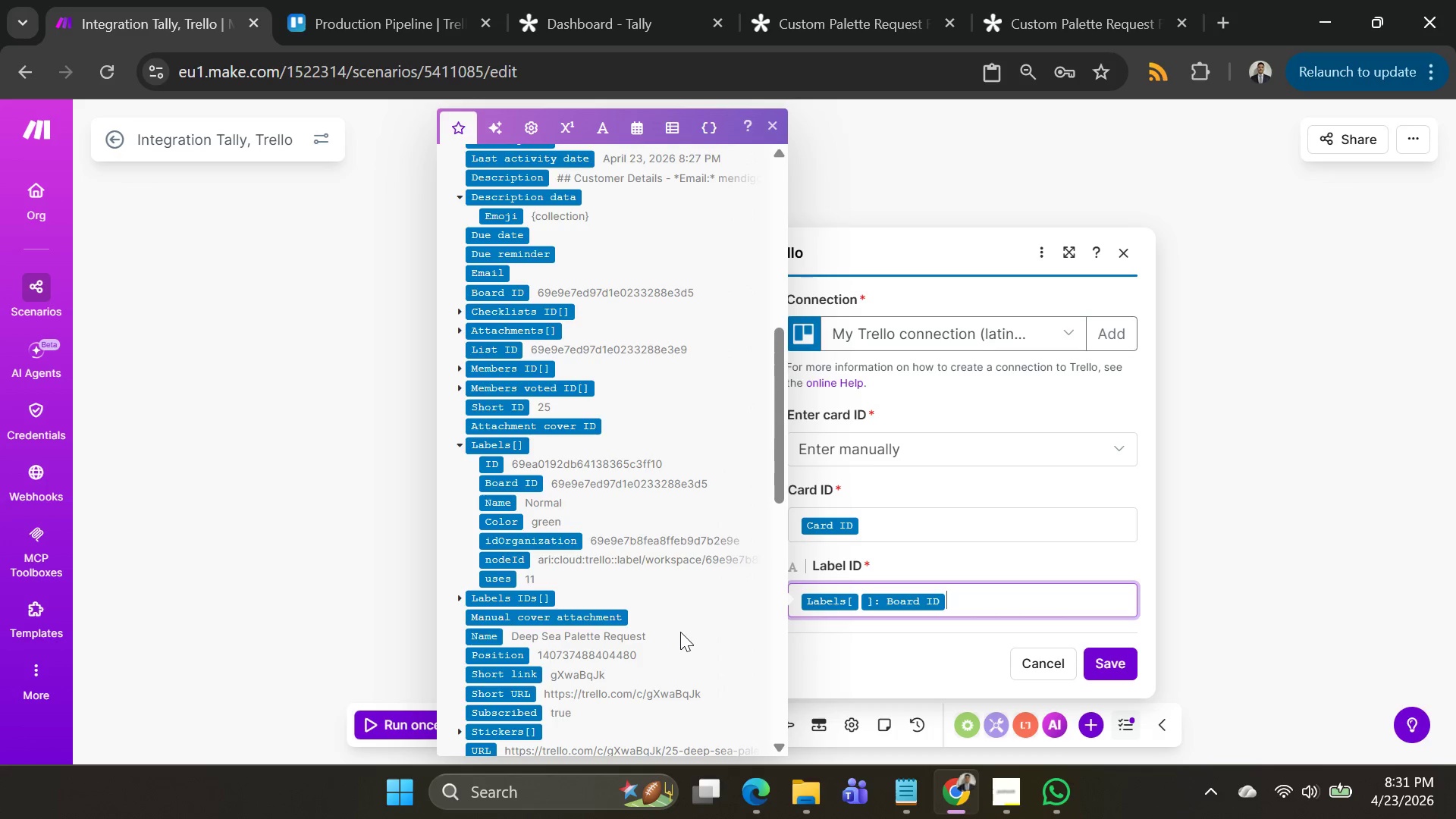 
wait(216.89)
 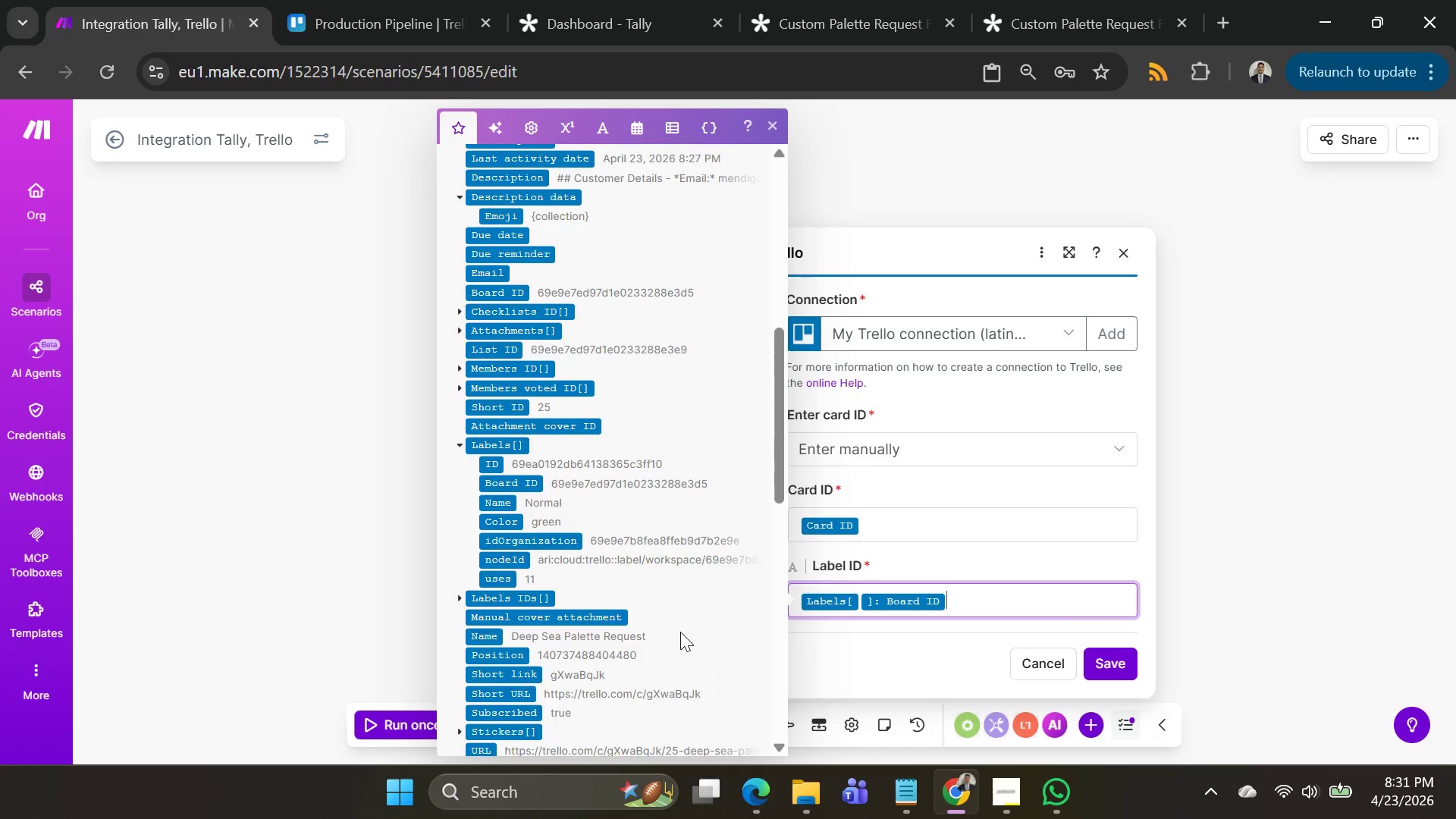 
left_click([965, 603])
 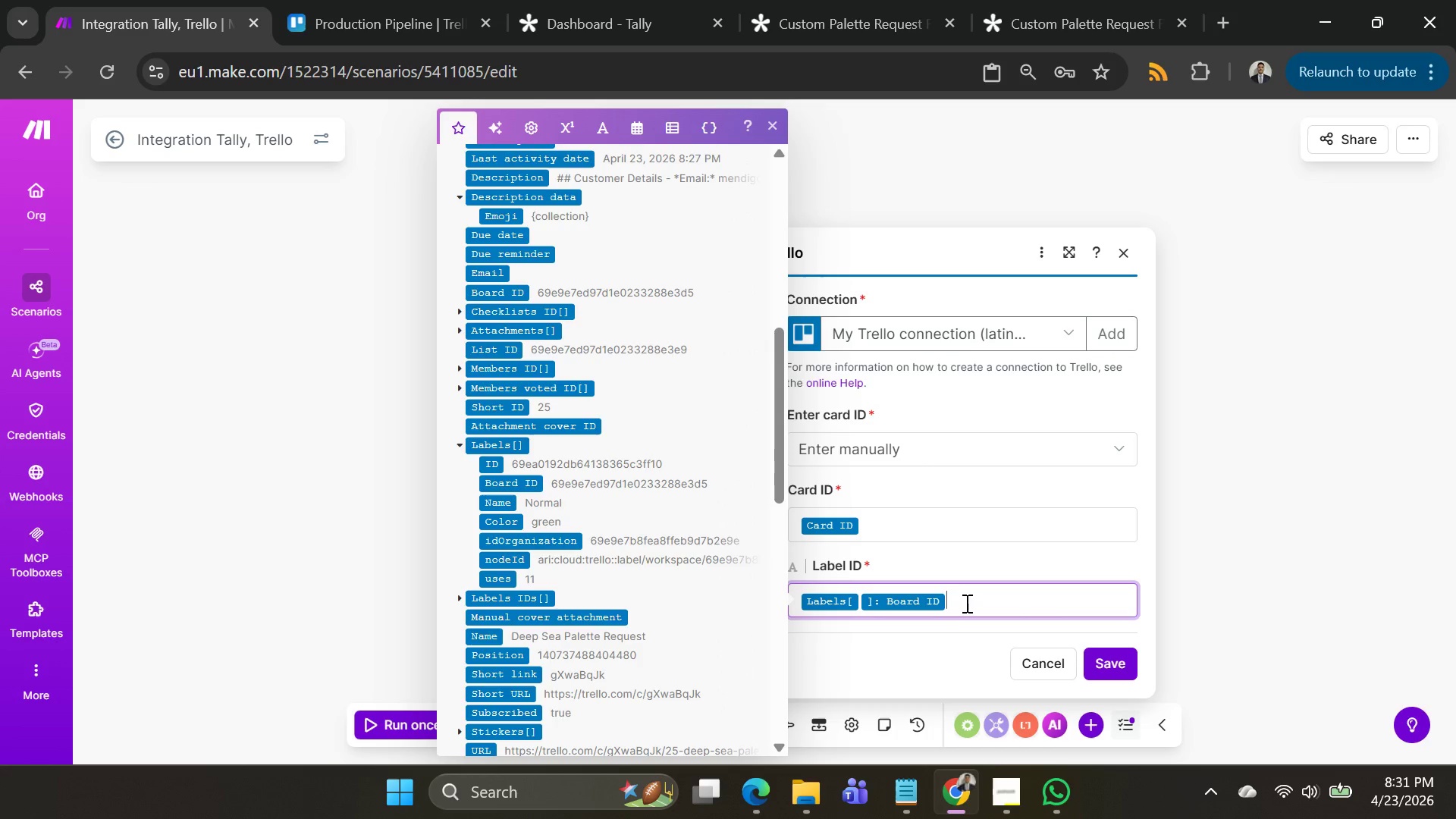 
left_click([1309, 435])
 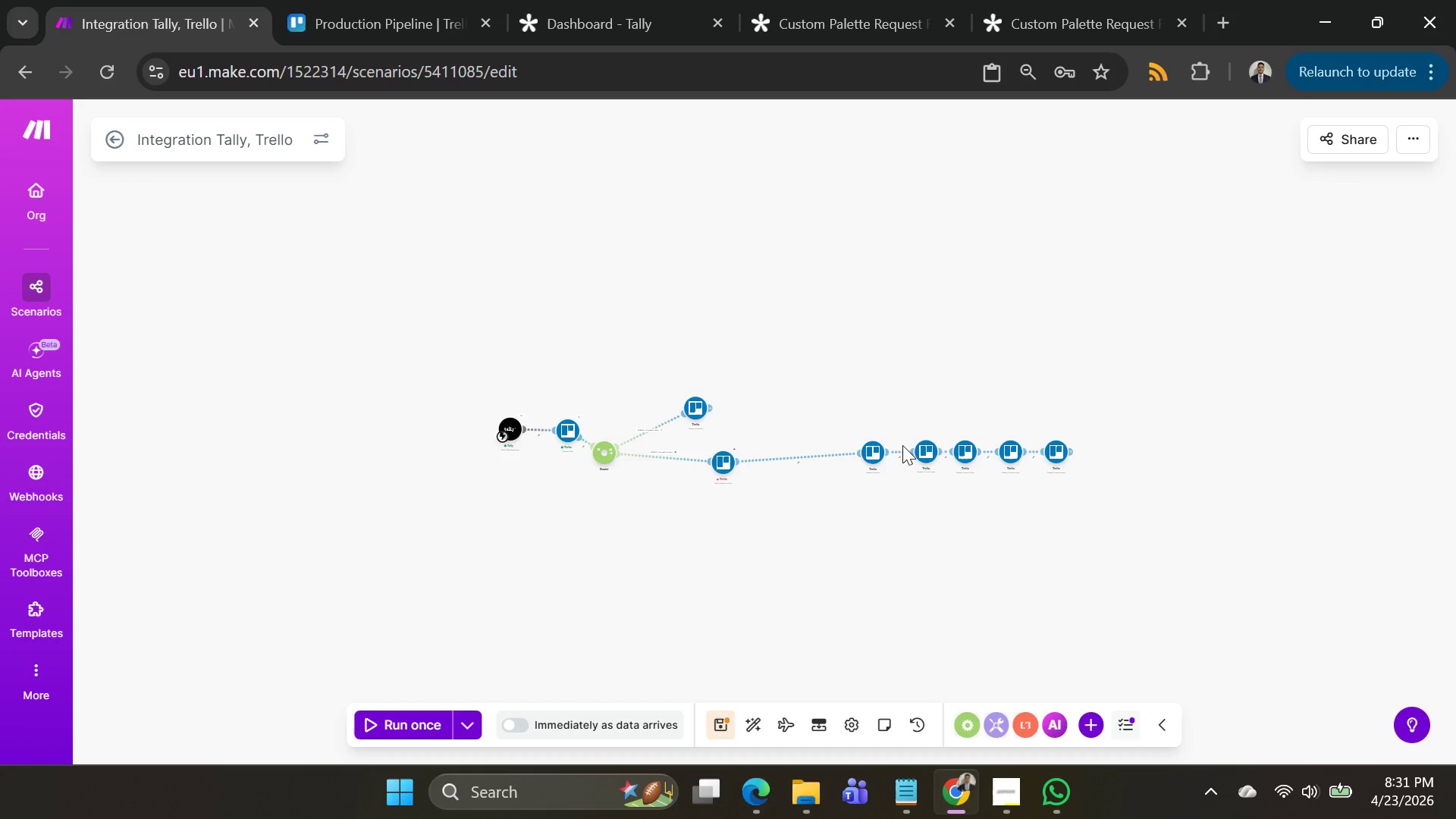 
left_click_drag(start_coordinate=[861, 388], to_coordinate=[1159, 326])
 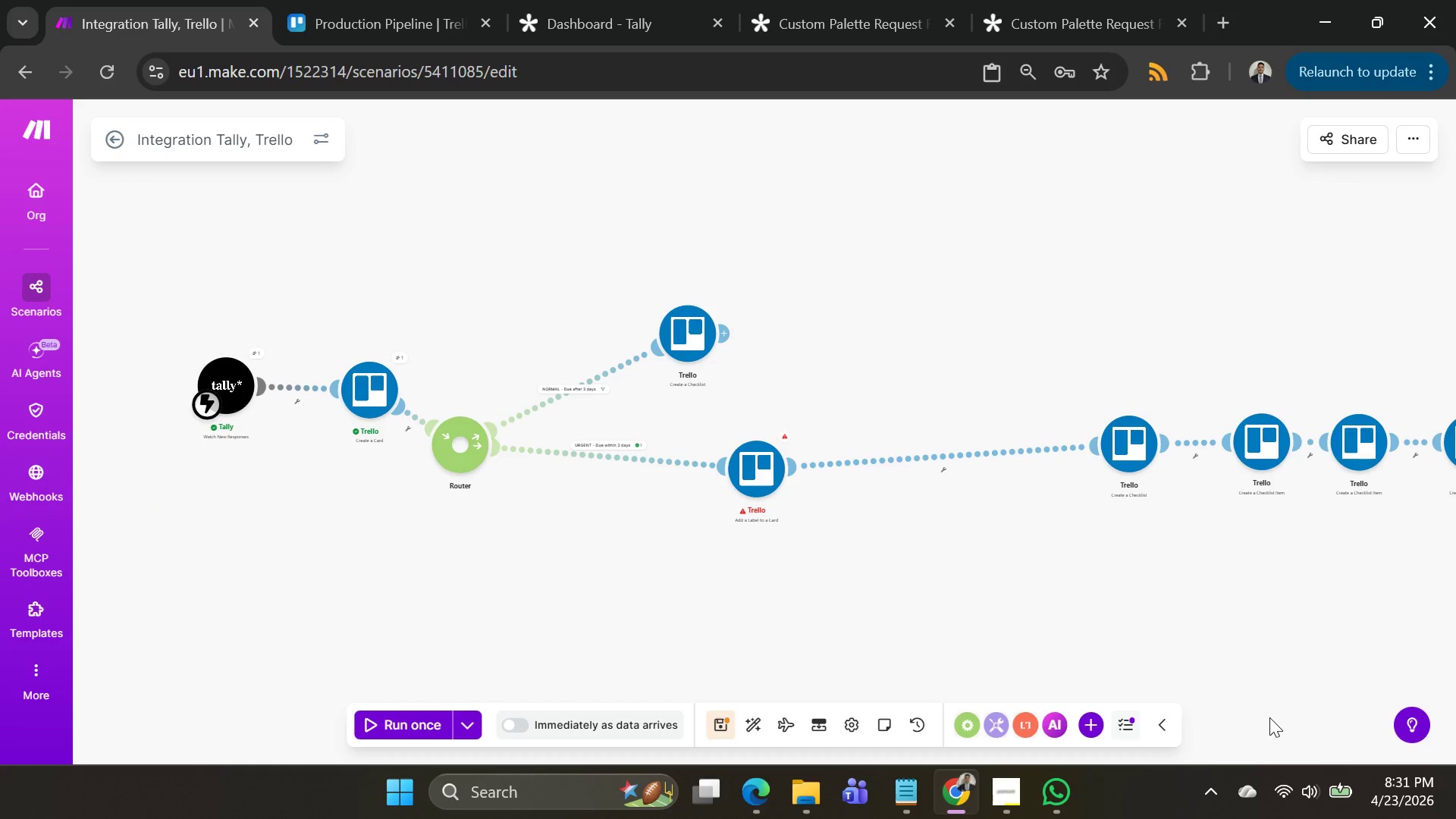 
scroll: coordinate [901, 416], scroll_direction: up, amount: 2.0
 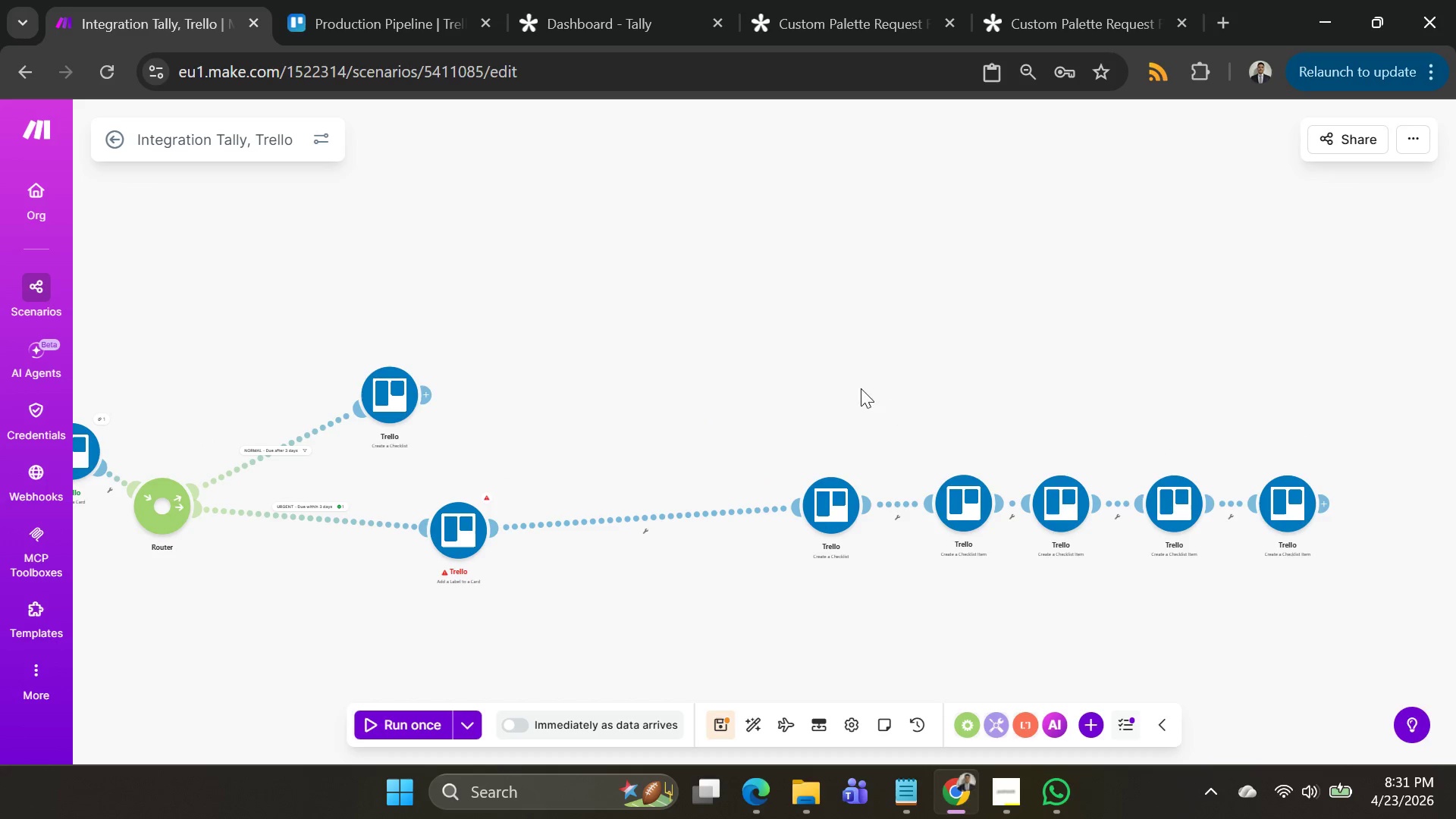 
left_click([996, 785])